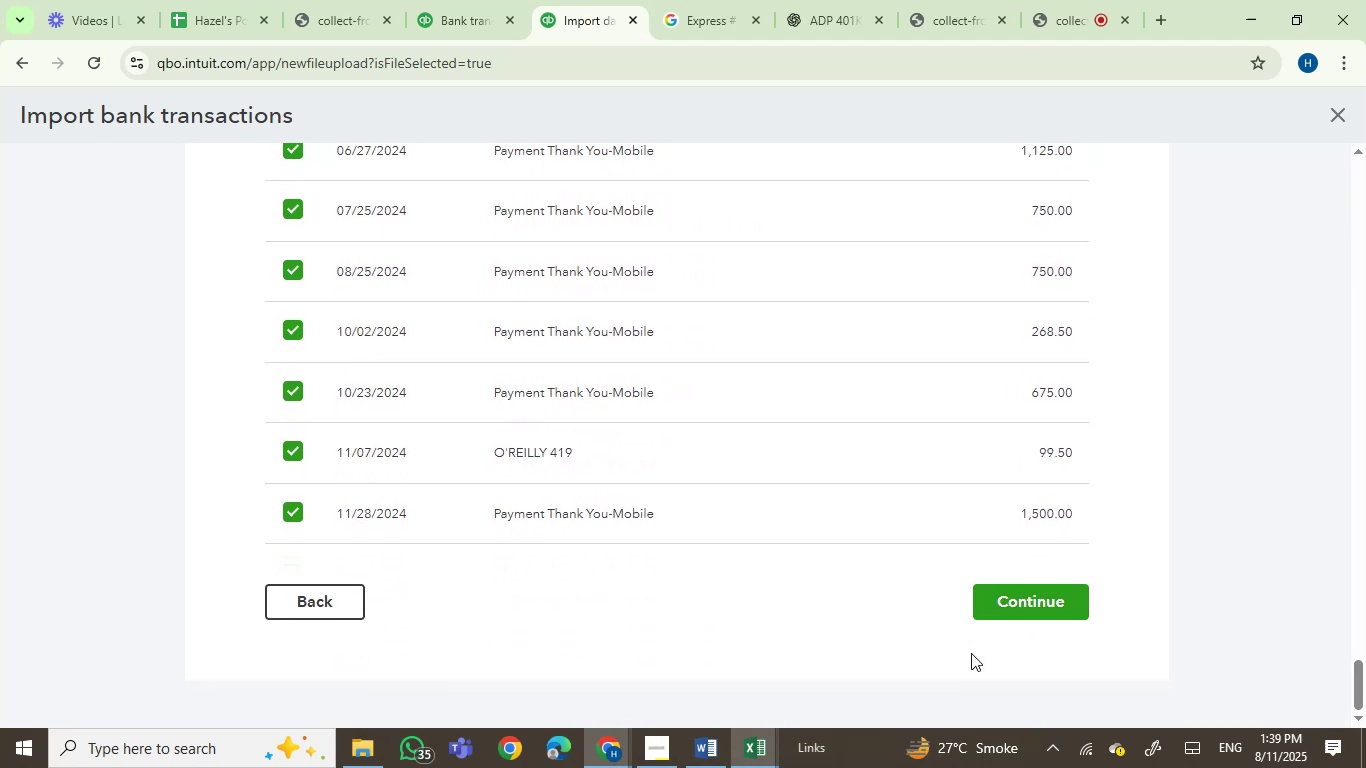 
left_click([1014, 609])
 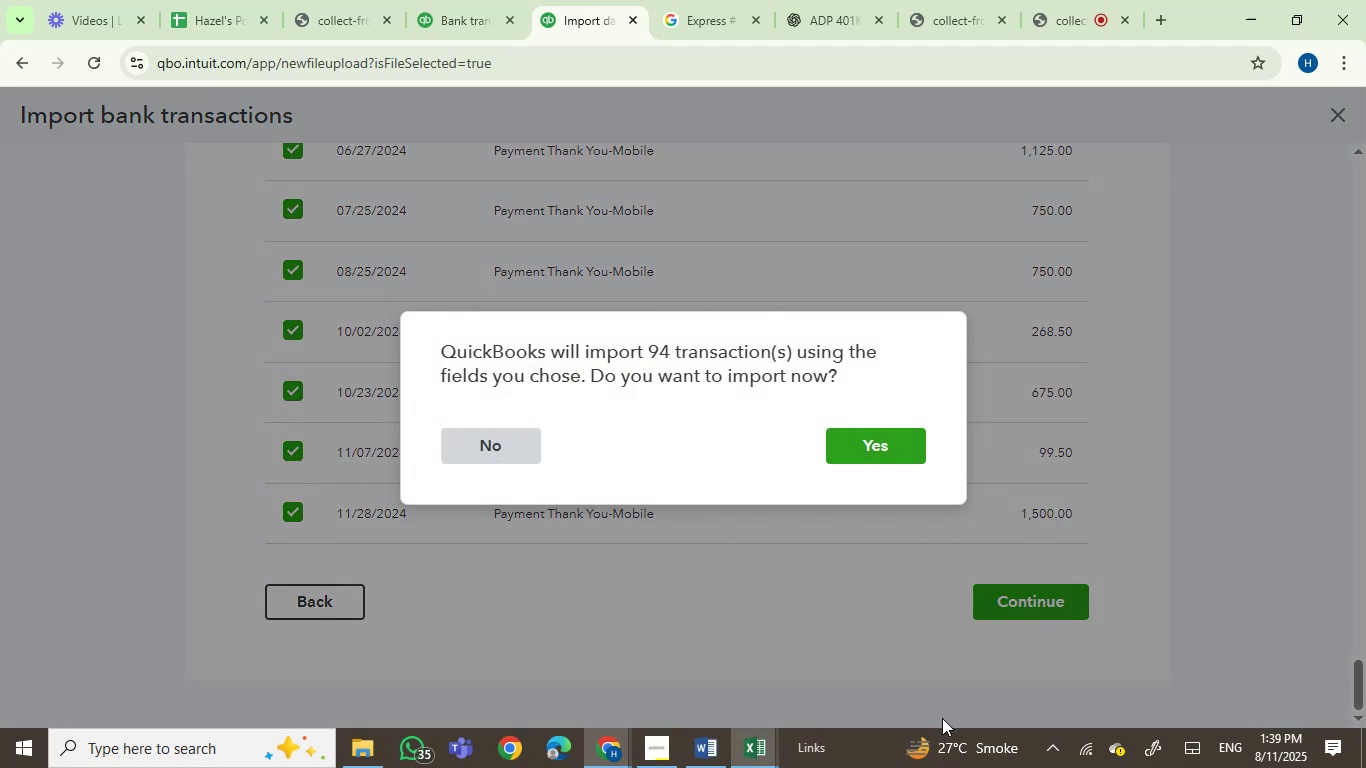 
left_click([705, 750])
 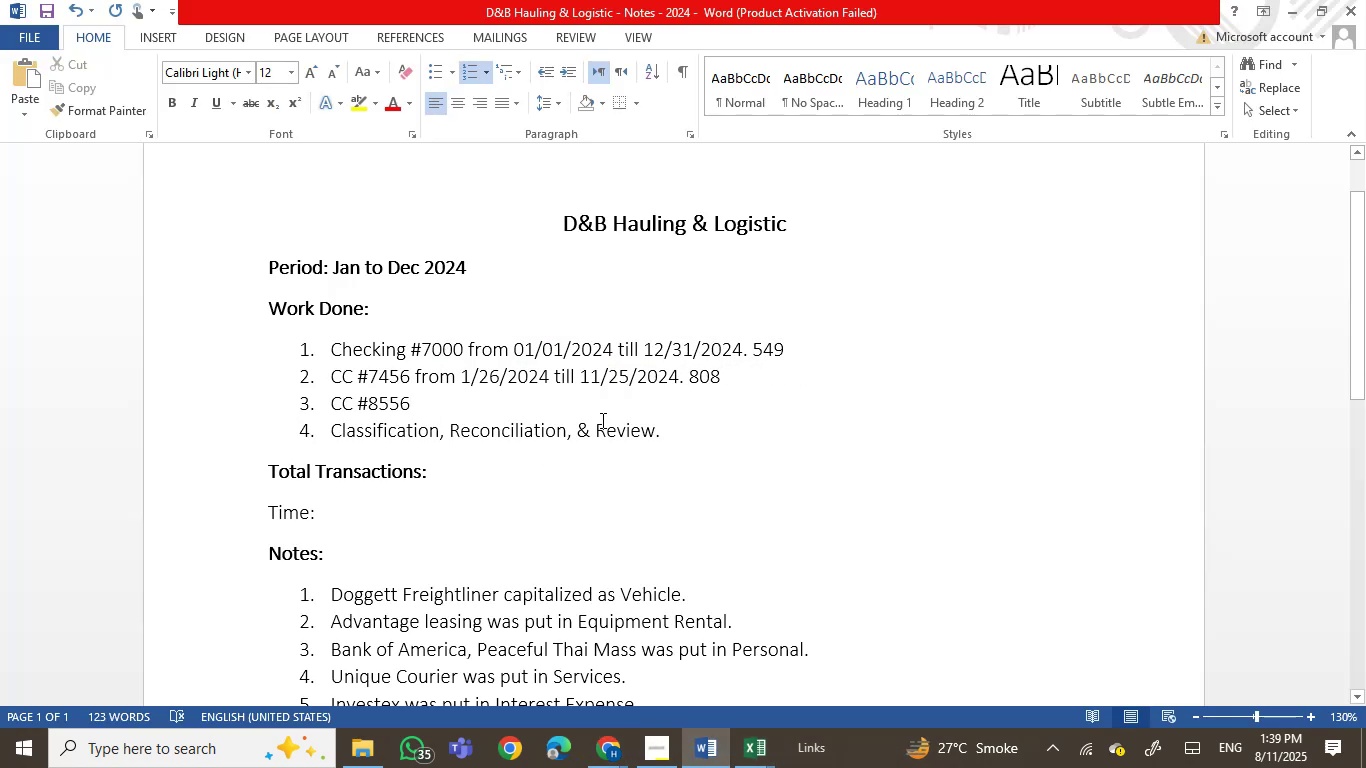 
key(Space)
 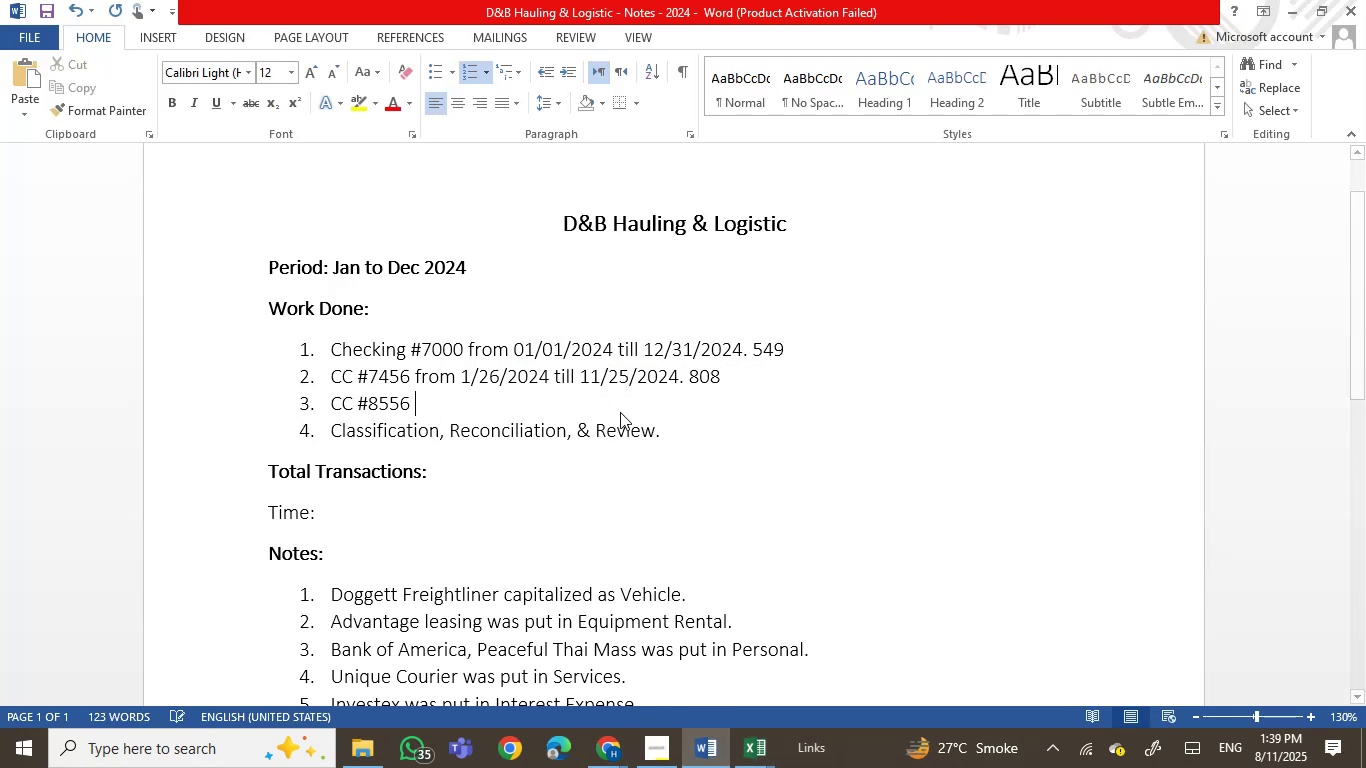 
key(Space)
 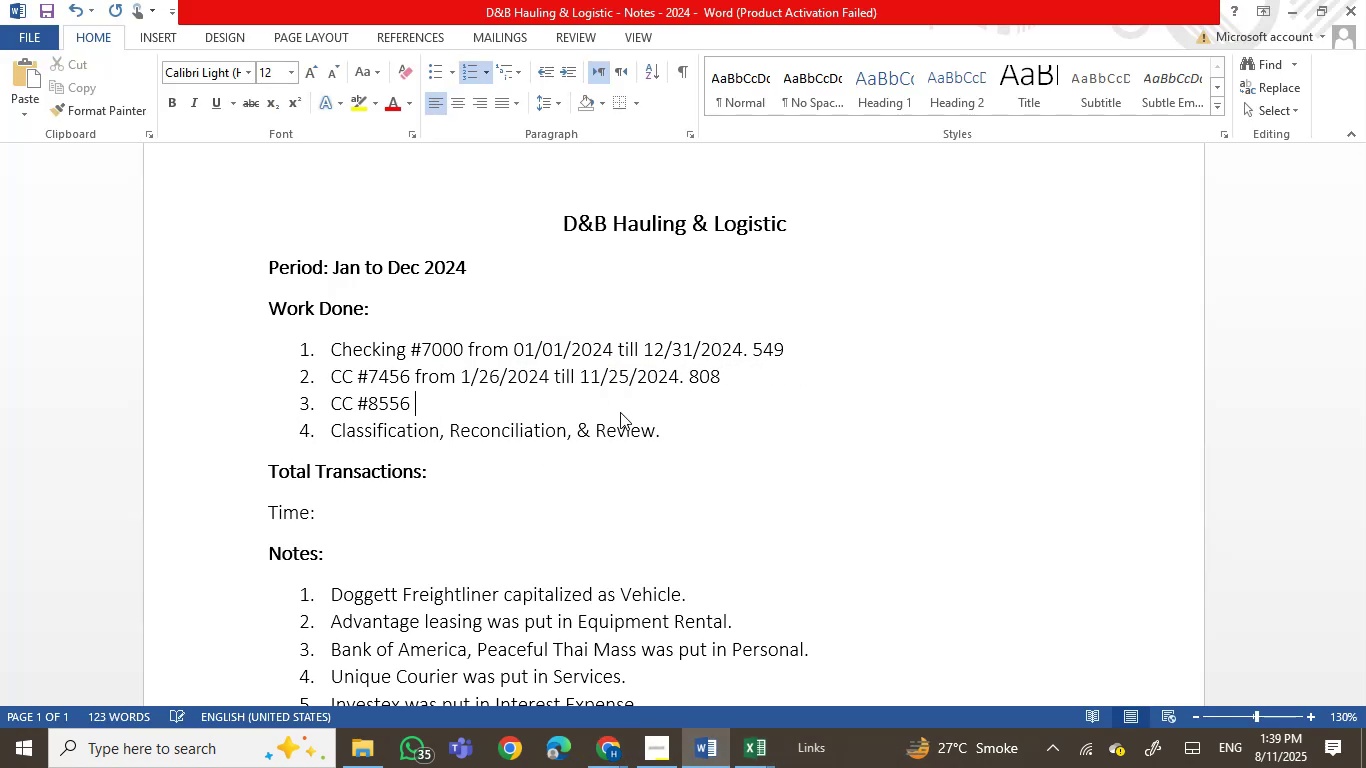 
key(Space)
 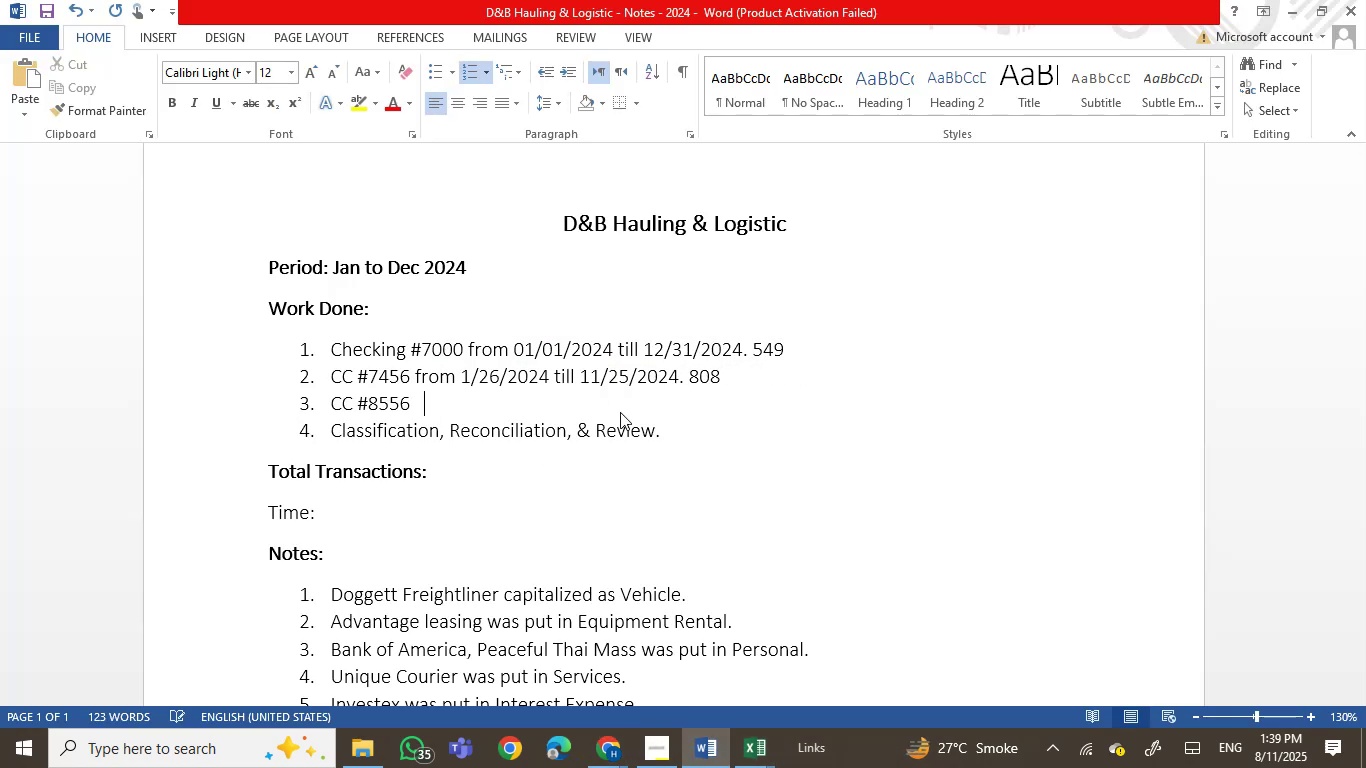 
key(Numpad9)
 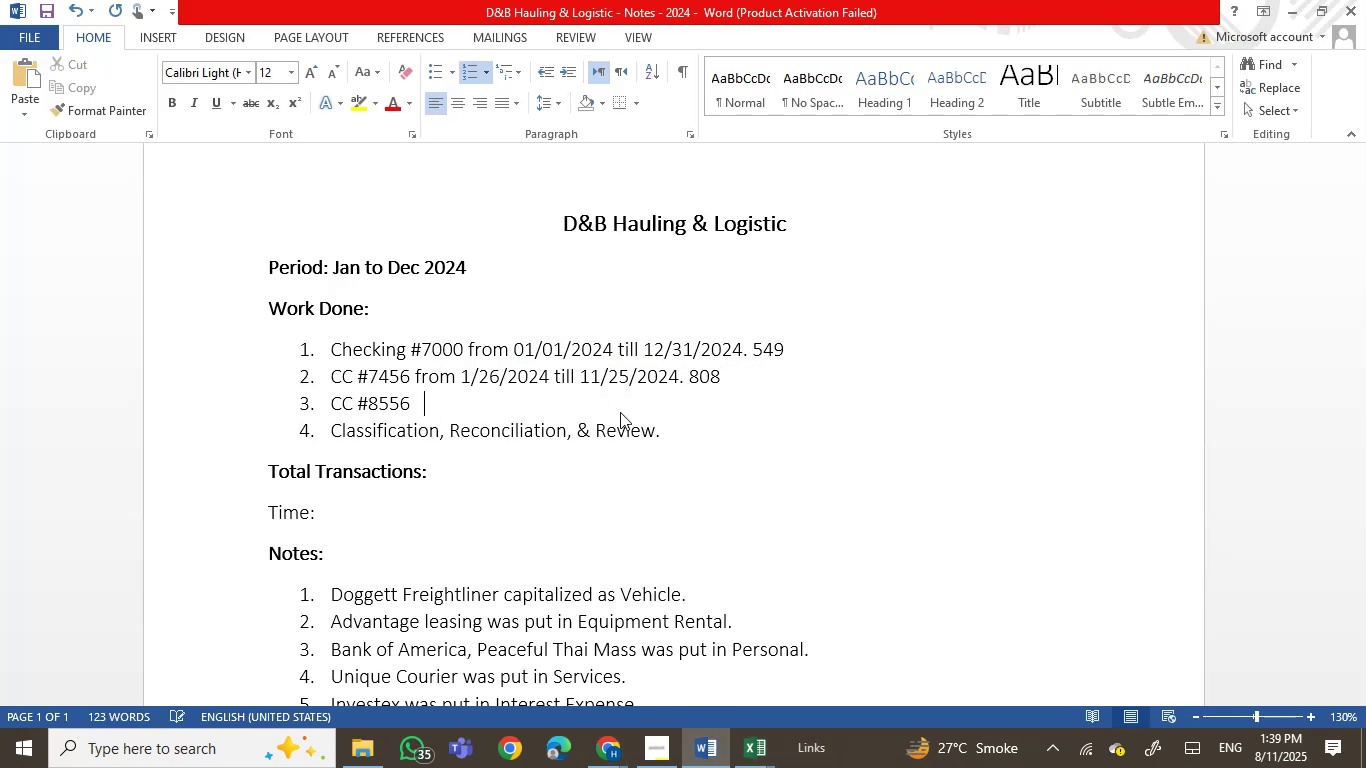 
key(Numpad4)
 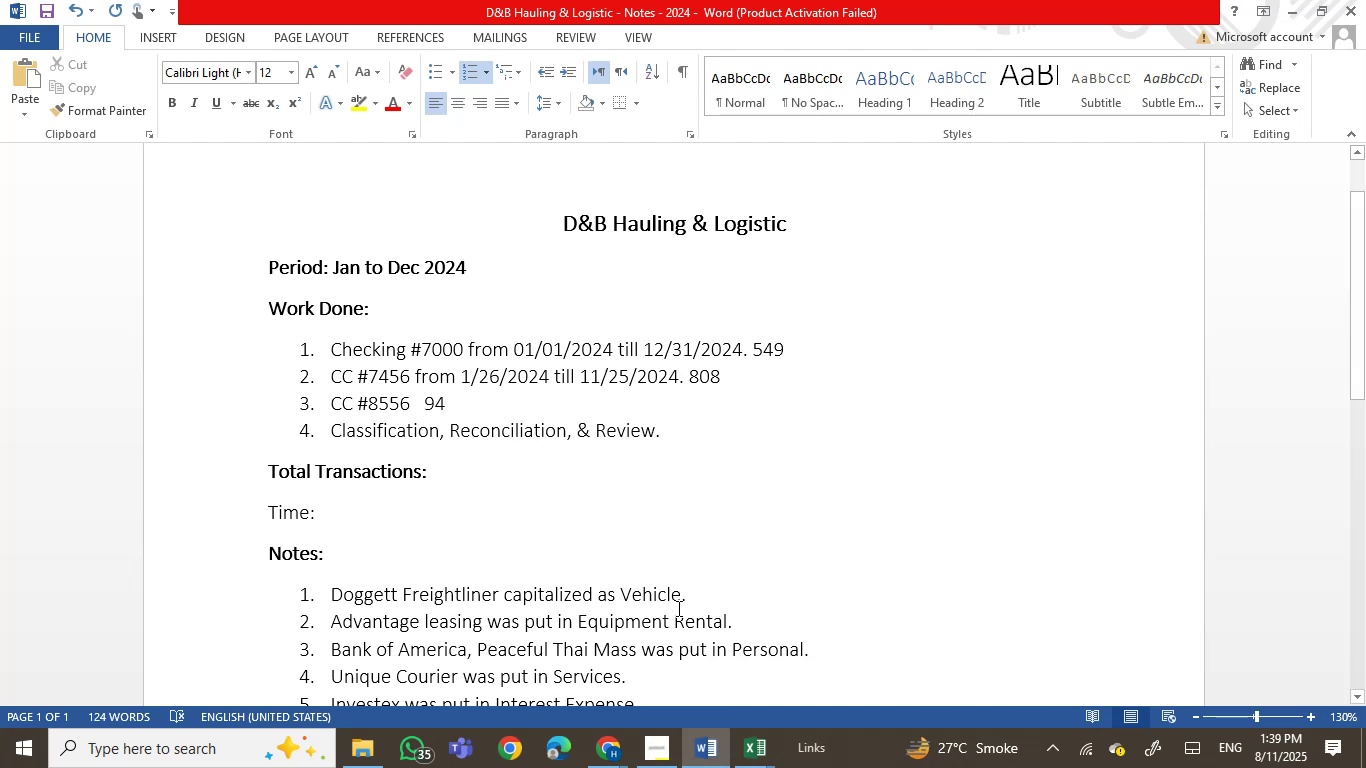 
left_click([703, 767])
 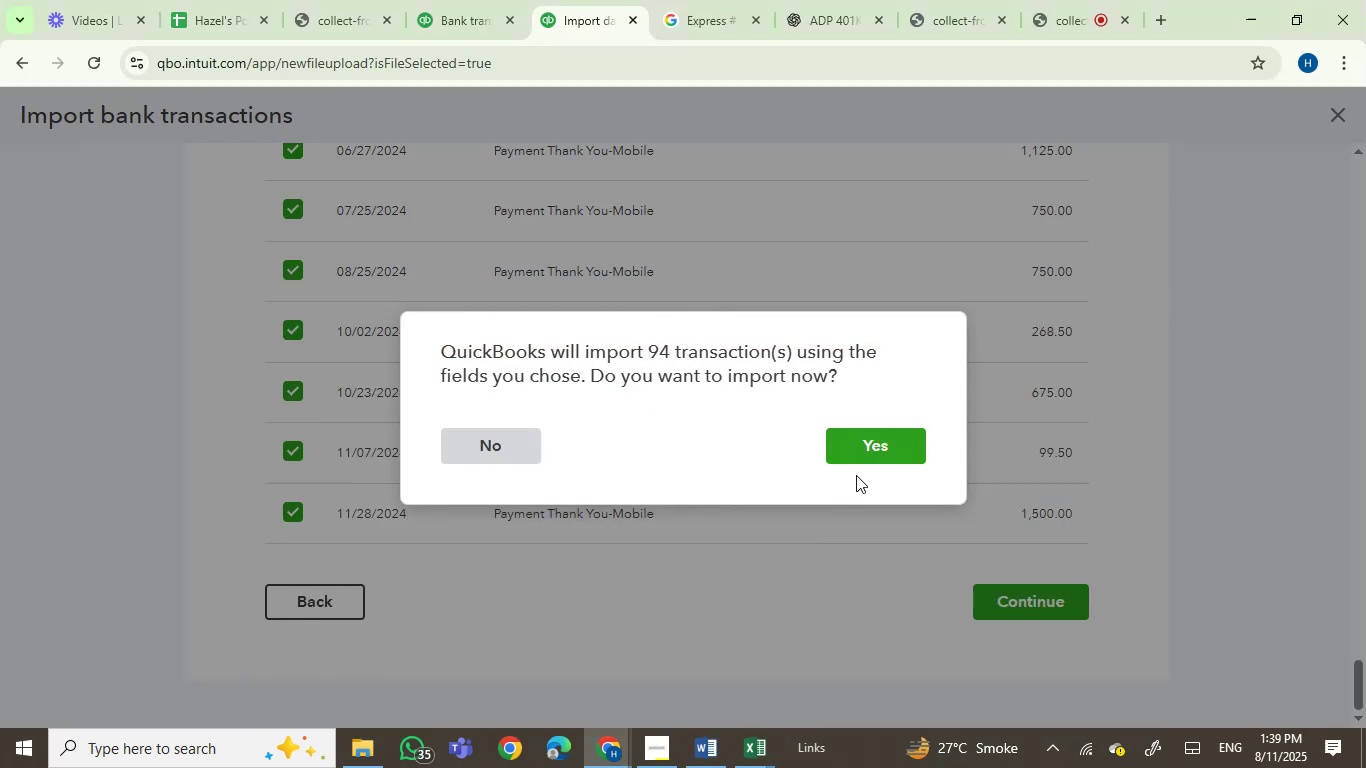 
left_click([875, 447])
 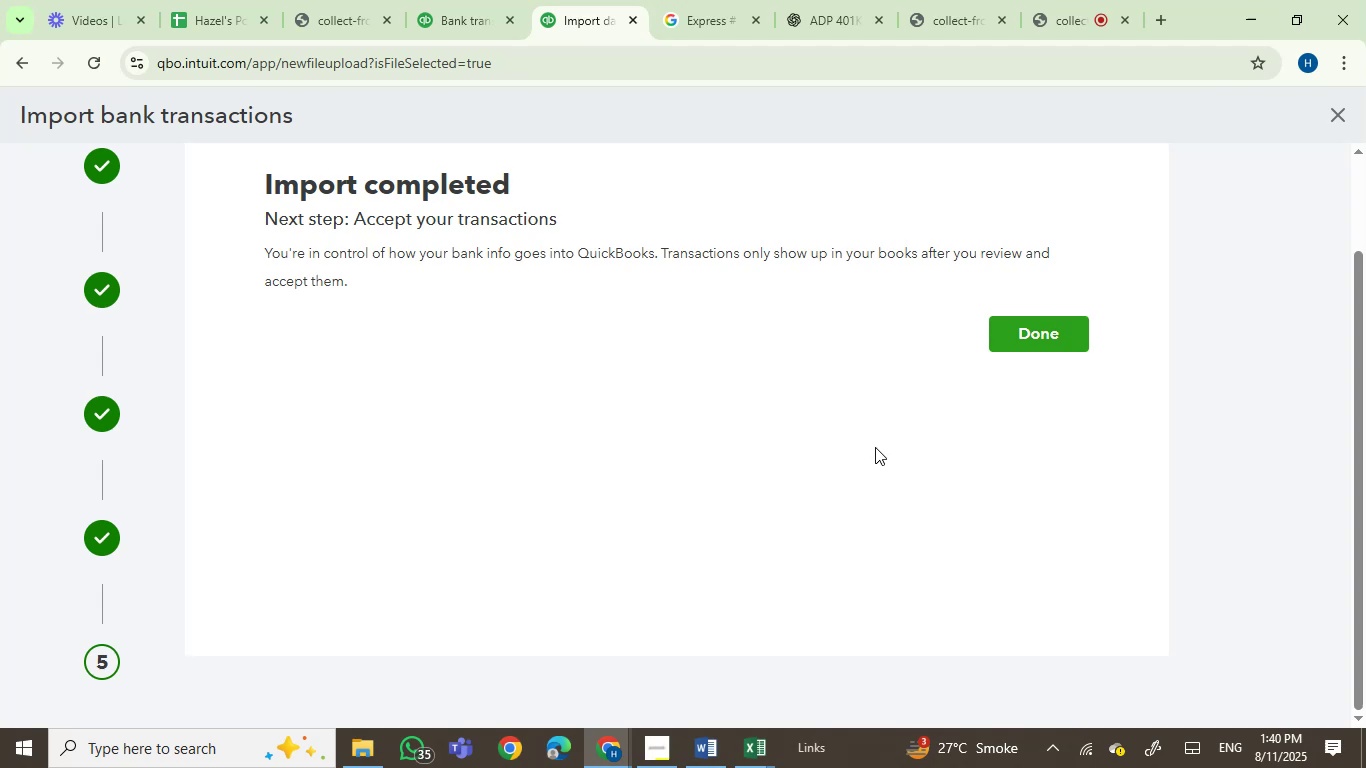 
wait(23.19)
 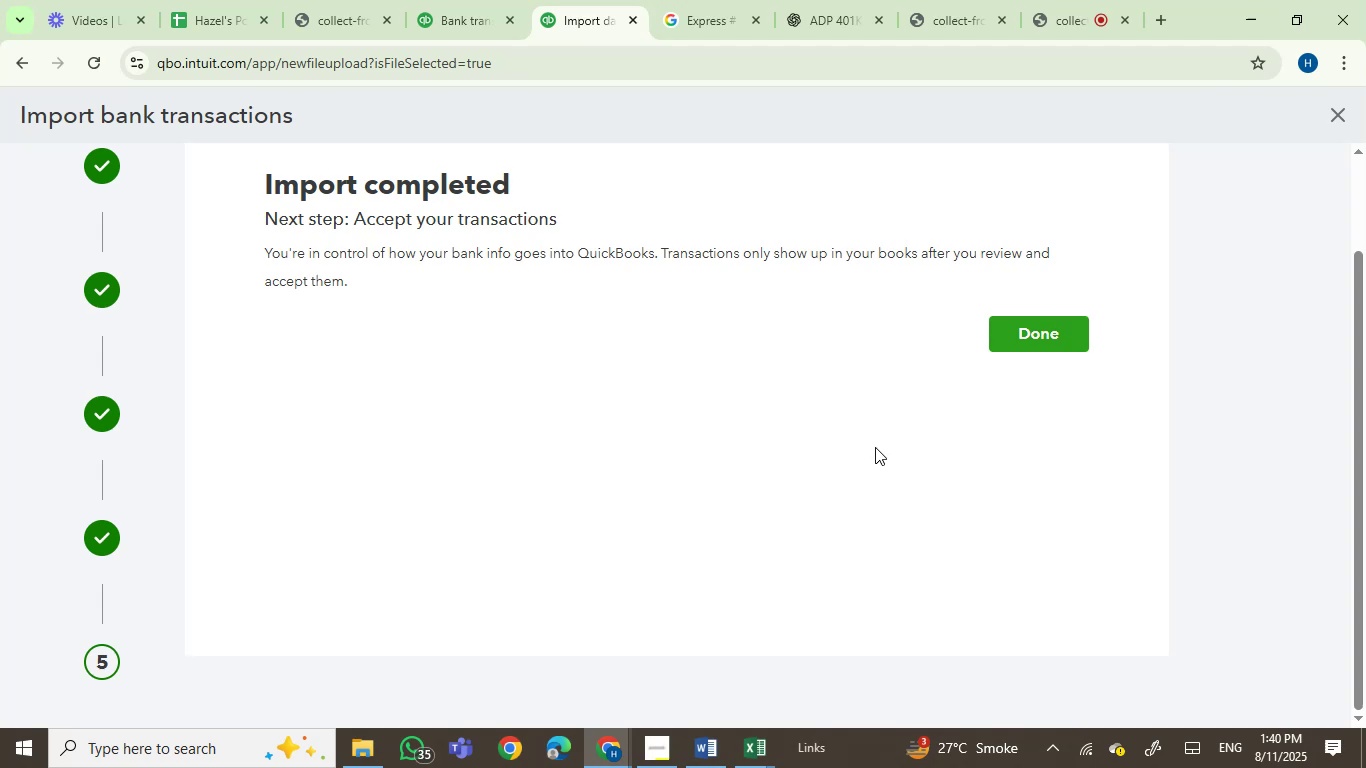 
left_click([1033, 332])
 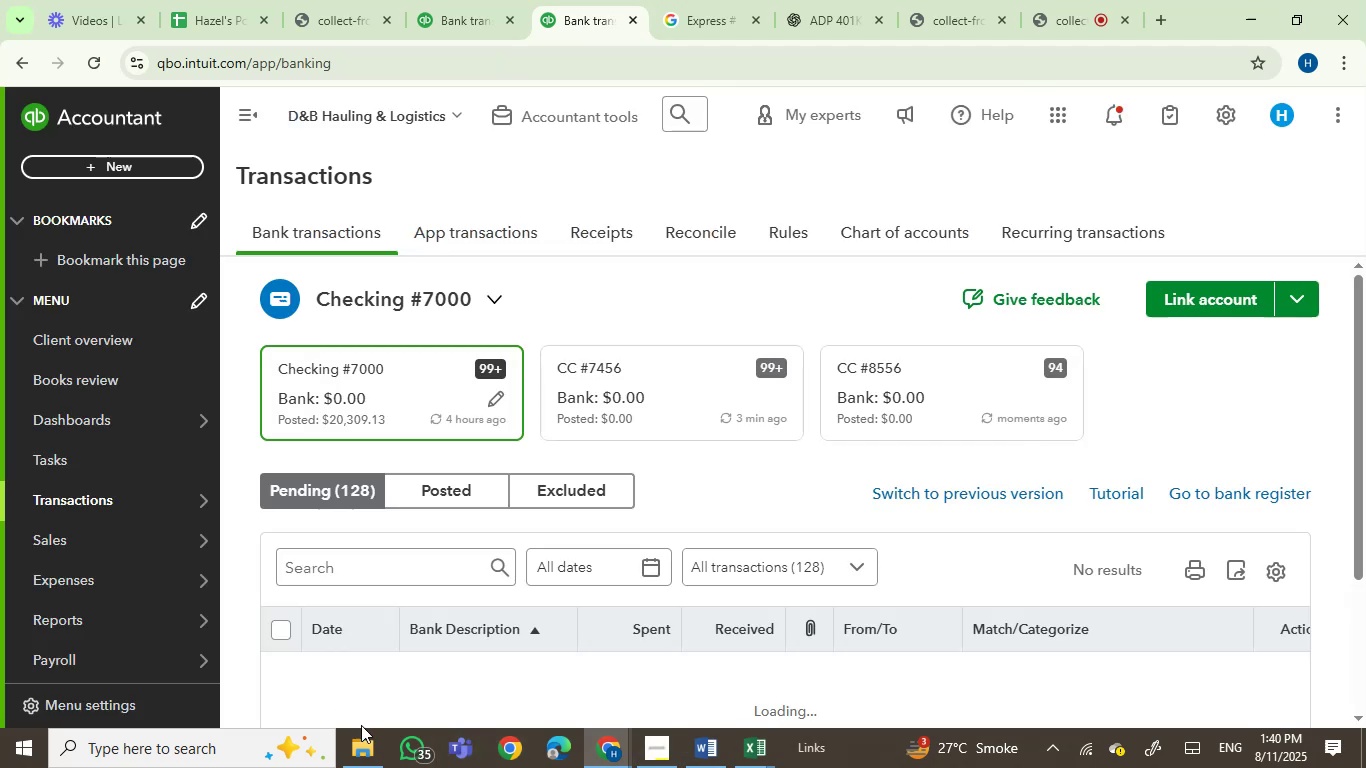 
left_click([763, 748])
 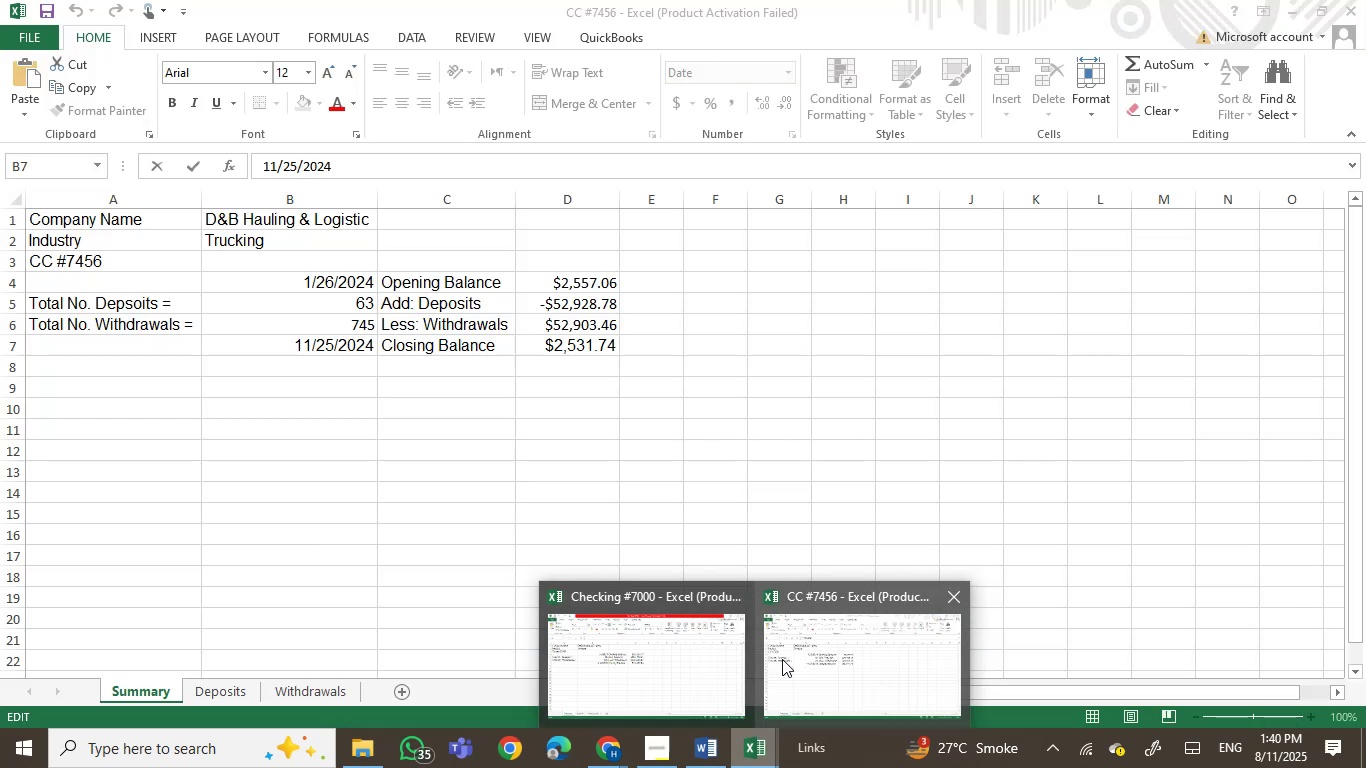 
left_click([813, 661])
 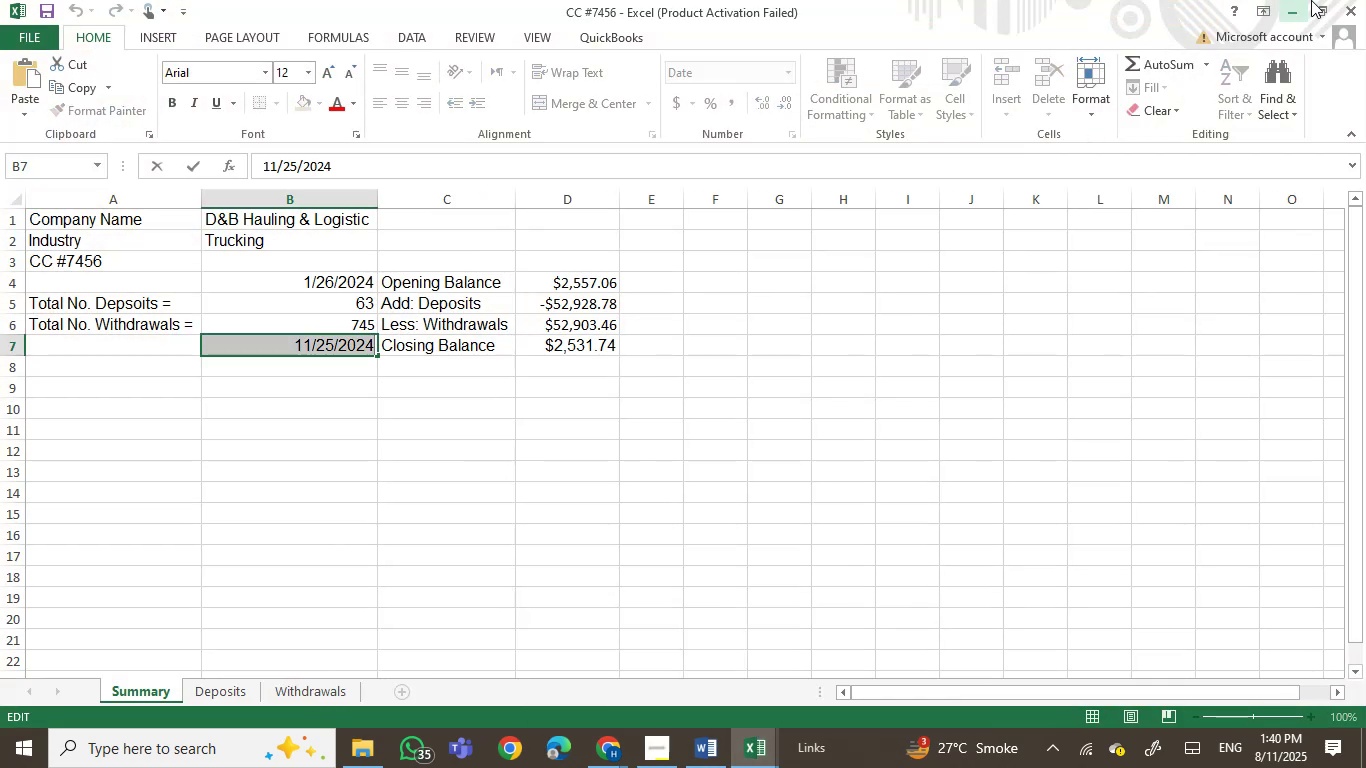 
left_click([1365, 0])
 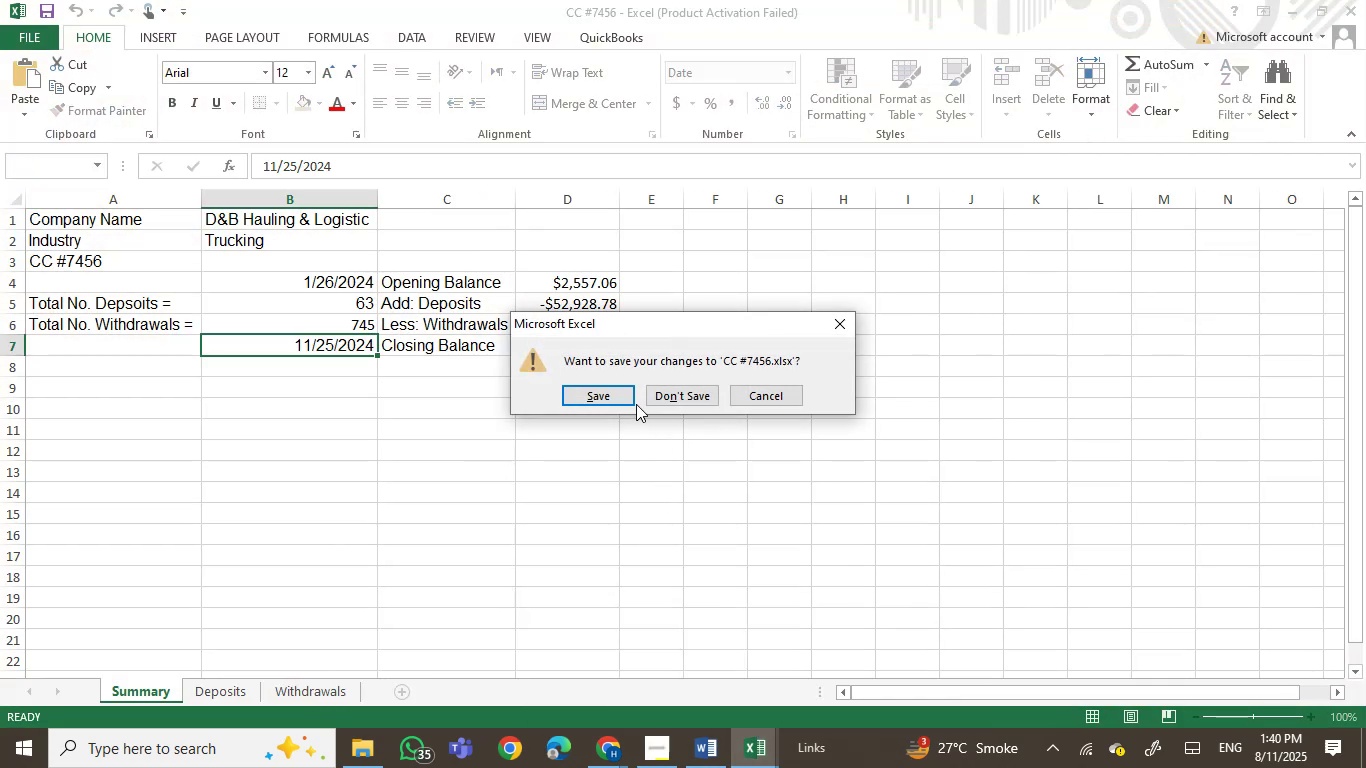 
left_click([673, 392])
 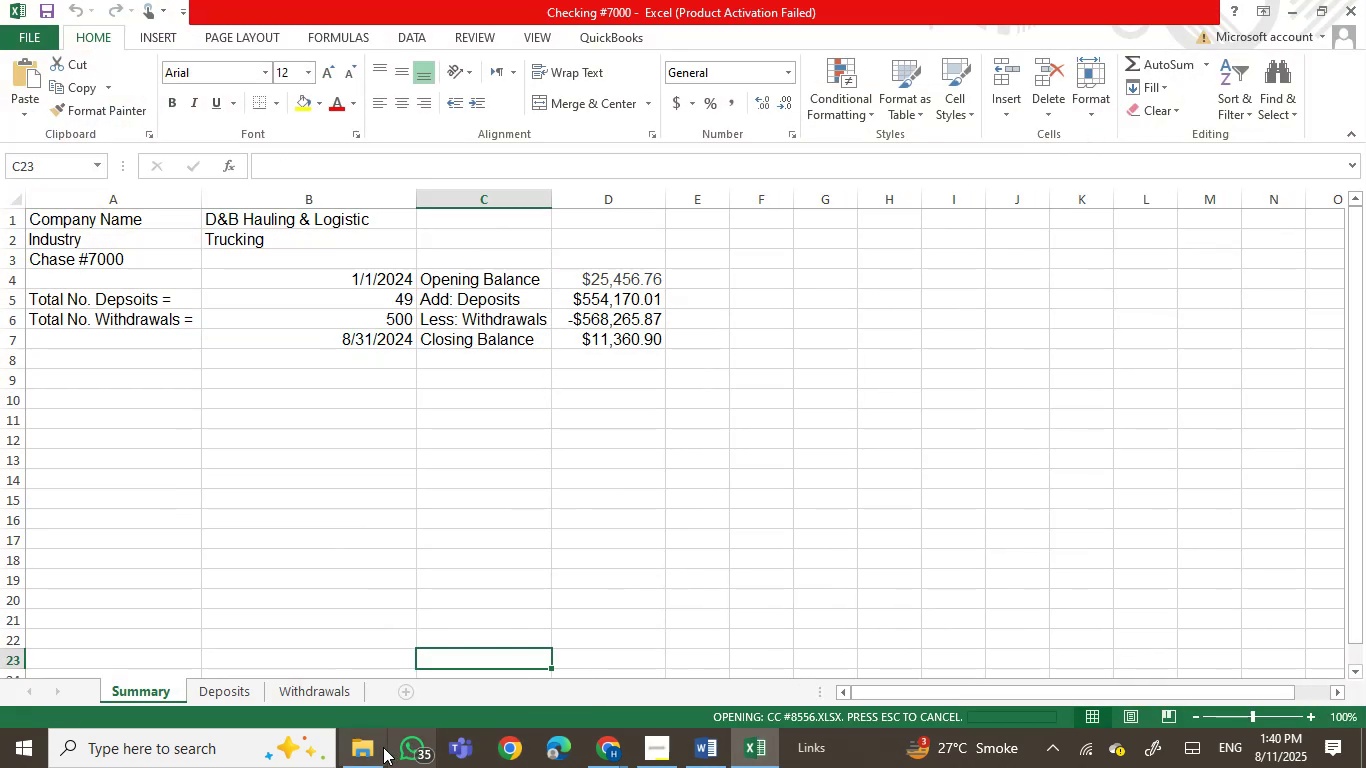 
left_click([372, 750])
 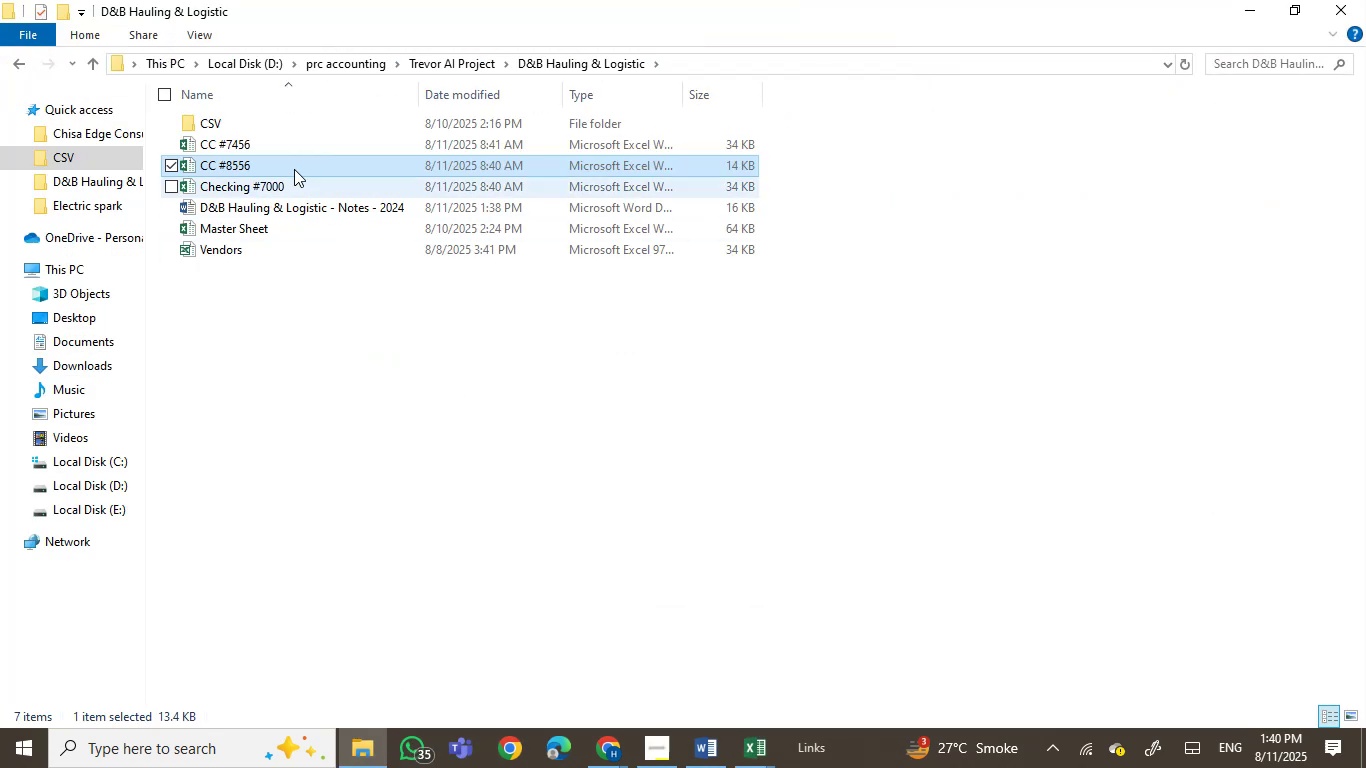 
left_click([254, 148])
 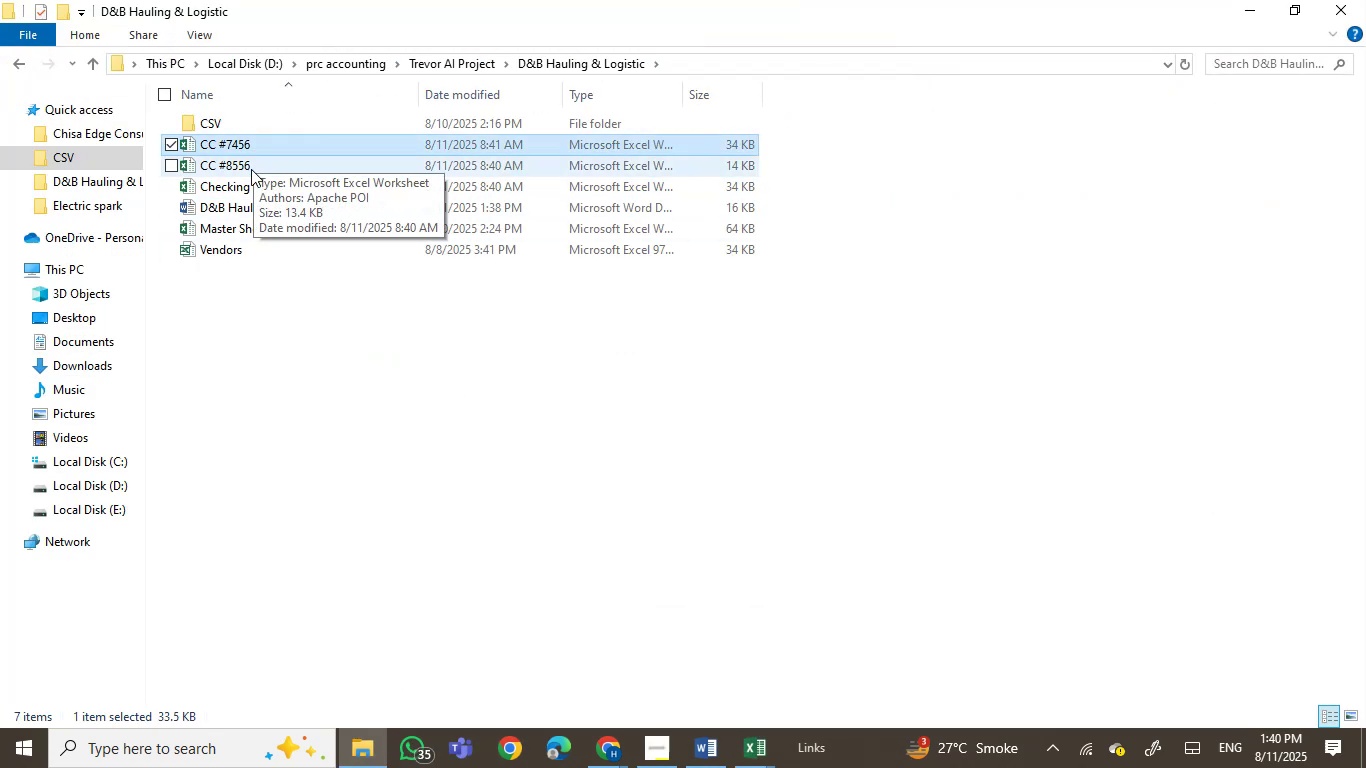 
double_click([251, 167])
 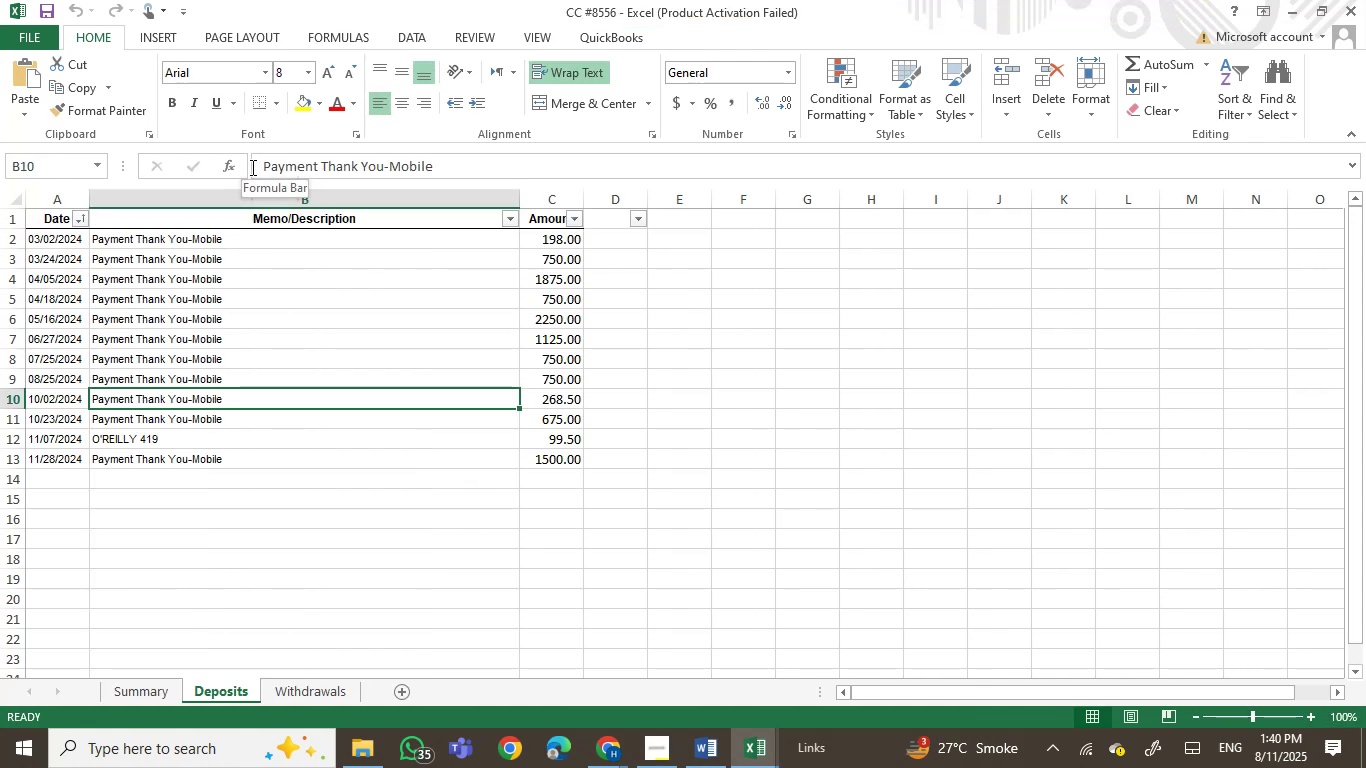 
wait(12.1)
 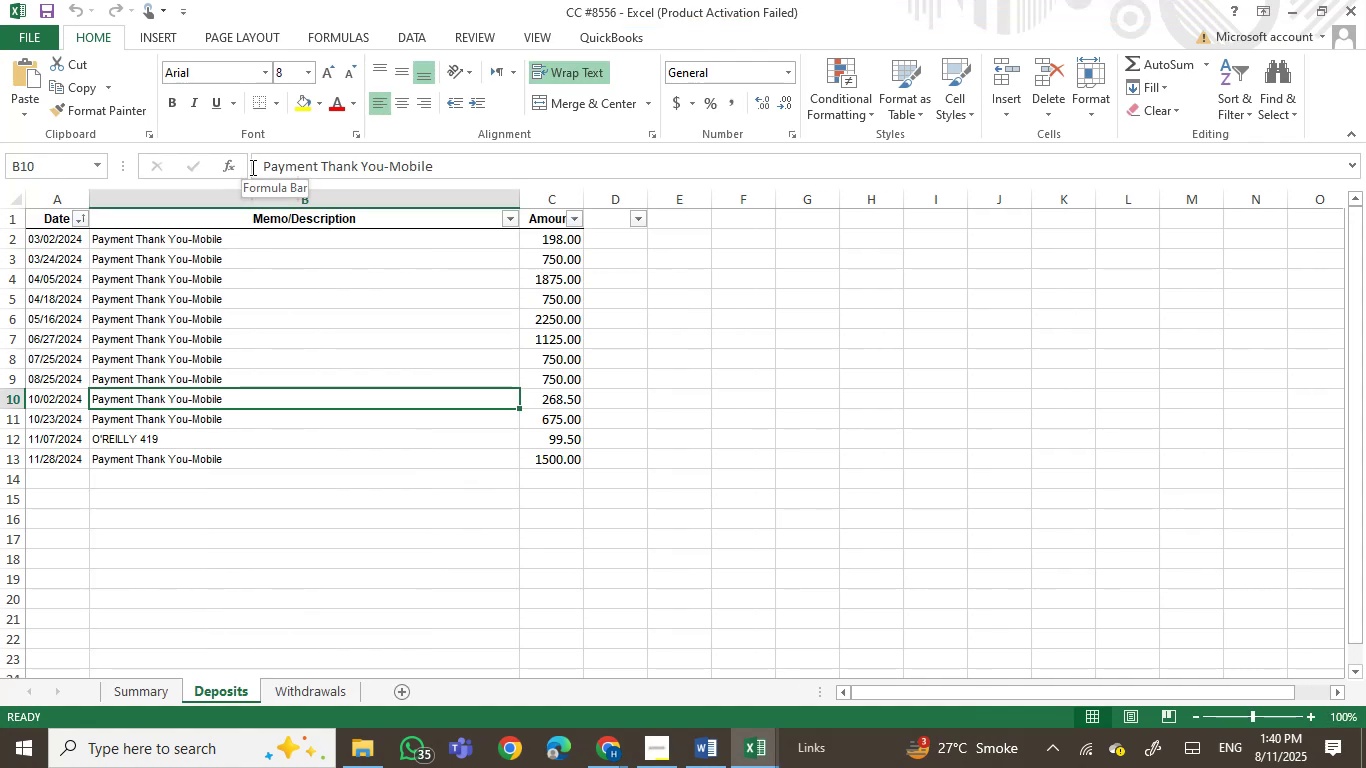 
double_click([146, 692])
 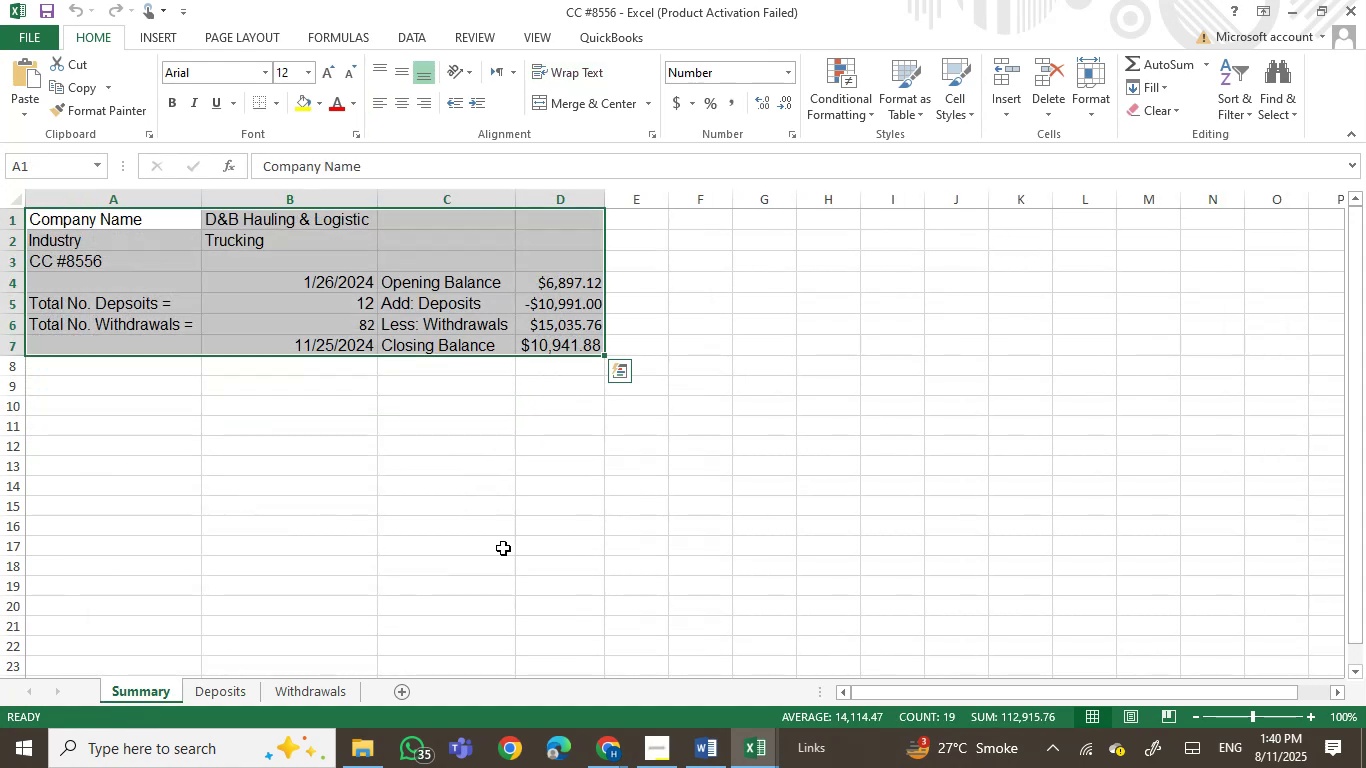 
left_click([491, 519])
 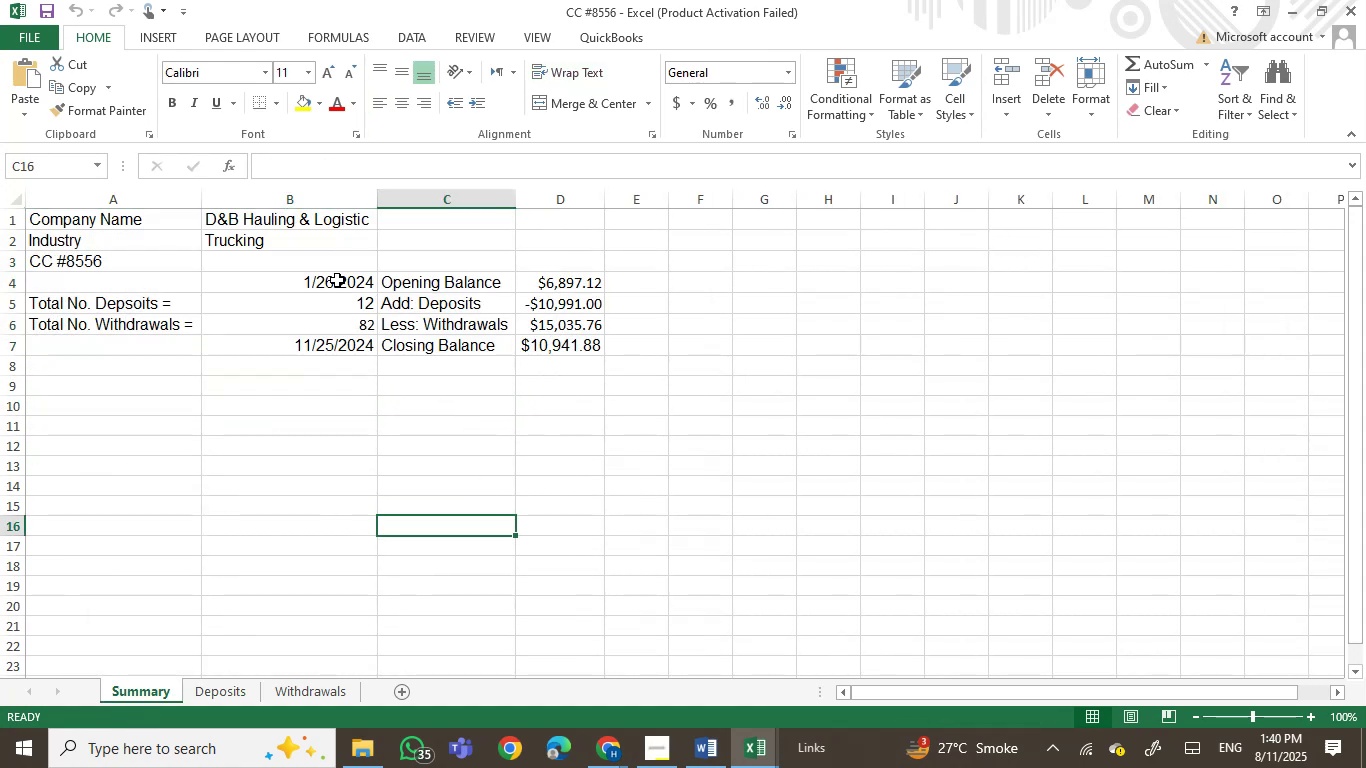 
double_click([337, 282])
 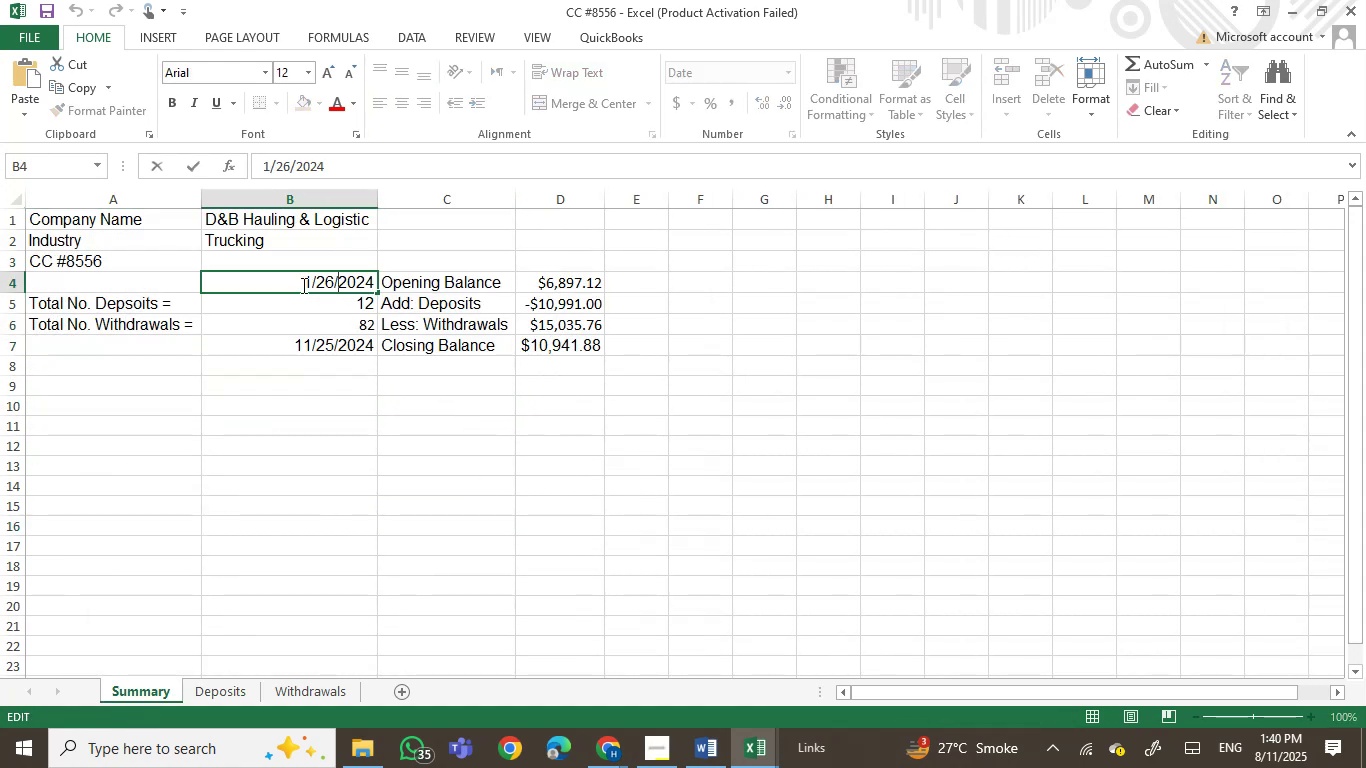 
left_click_drag(start_coordinate=[302, 285], to_coordinate=[377, 285])
 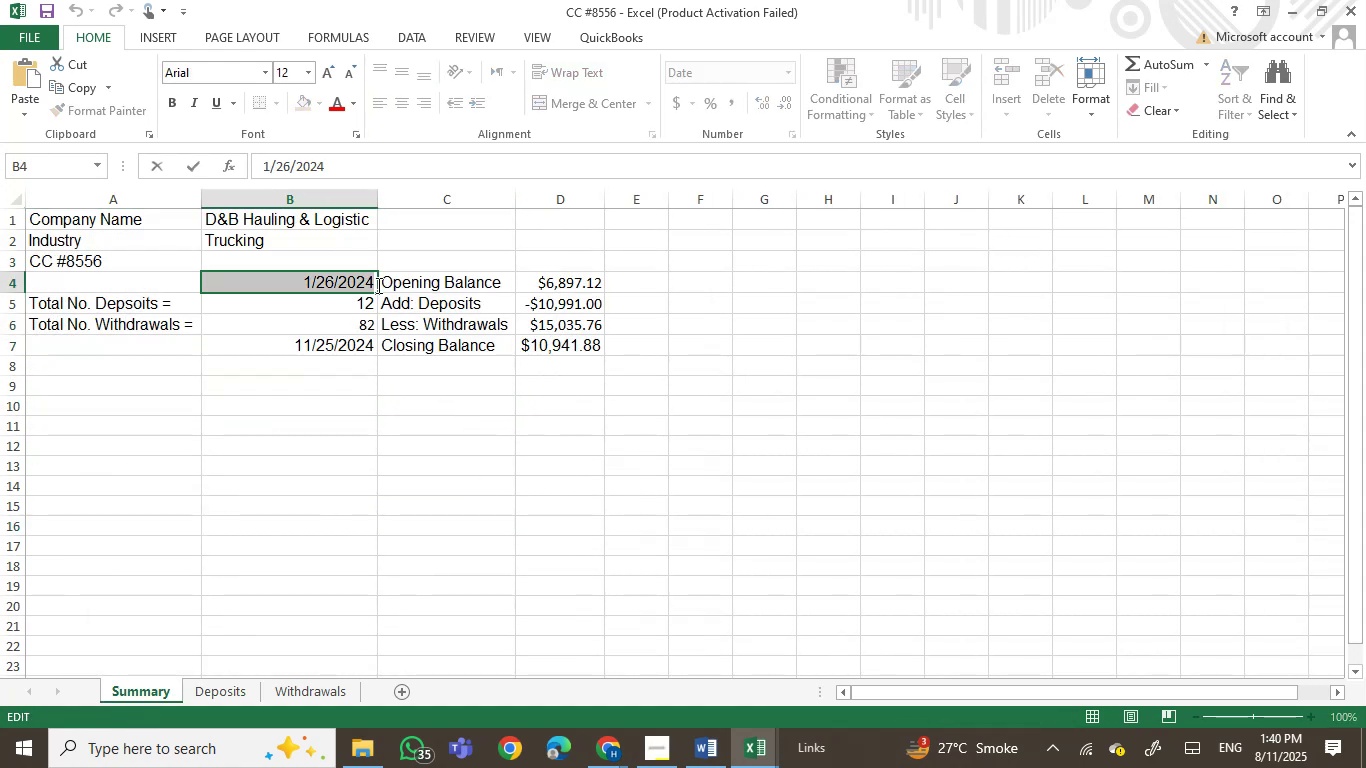 
key(Control+C)
 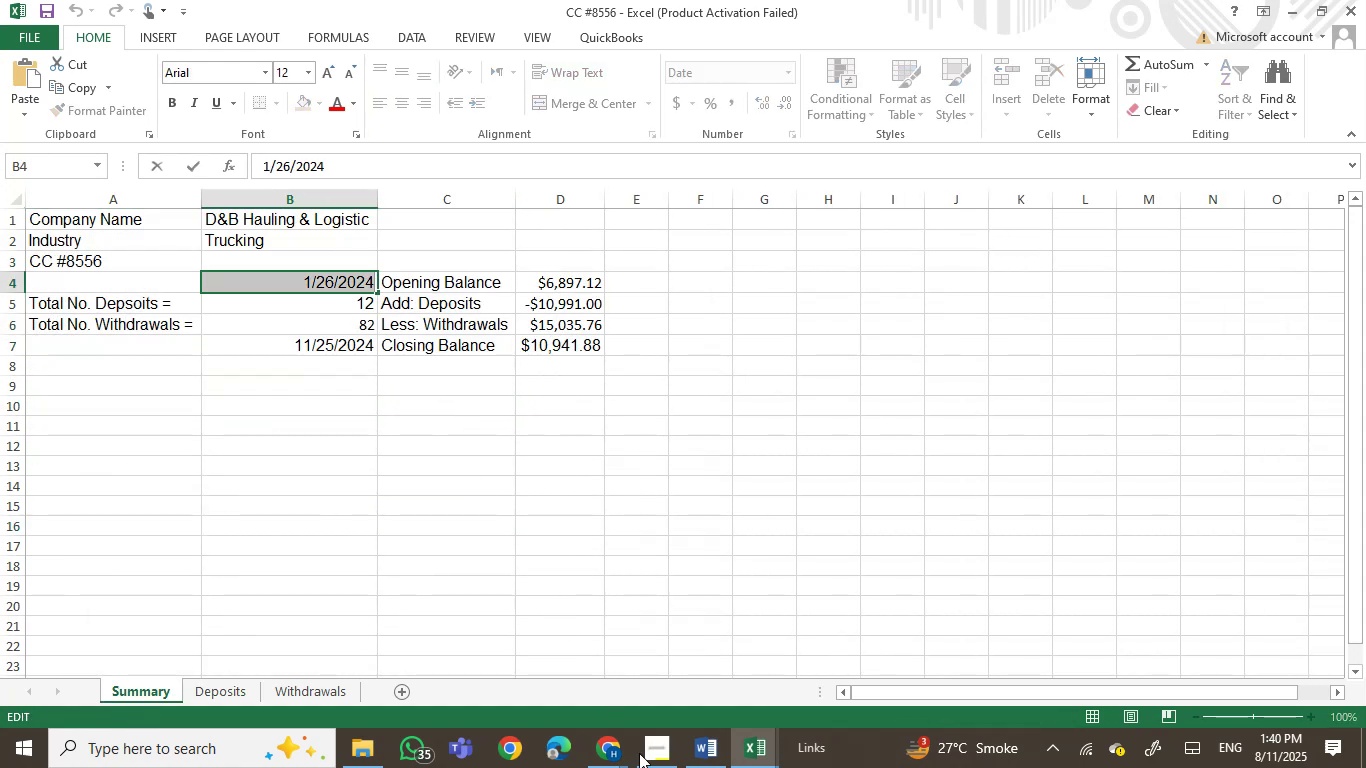 
left_click([688, 755])
 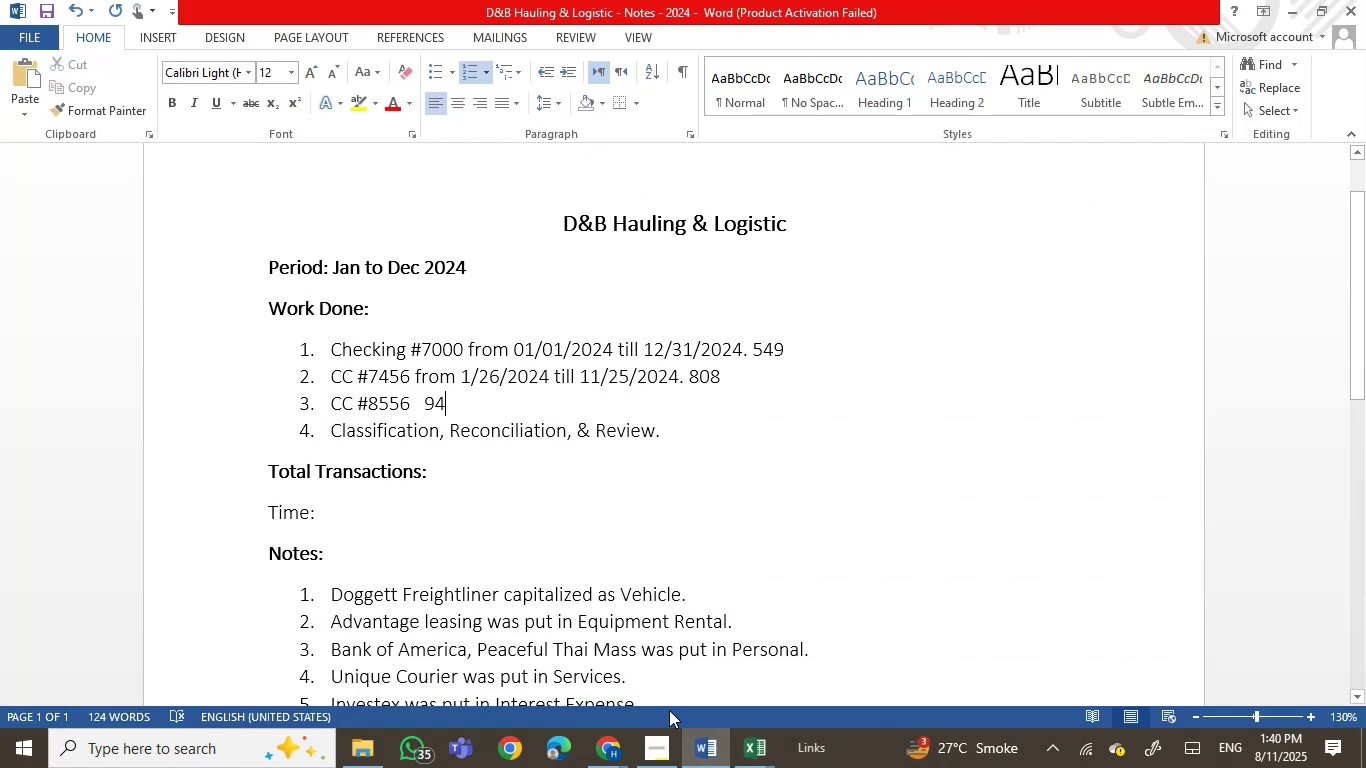 
left_click([696, 765])
 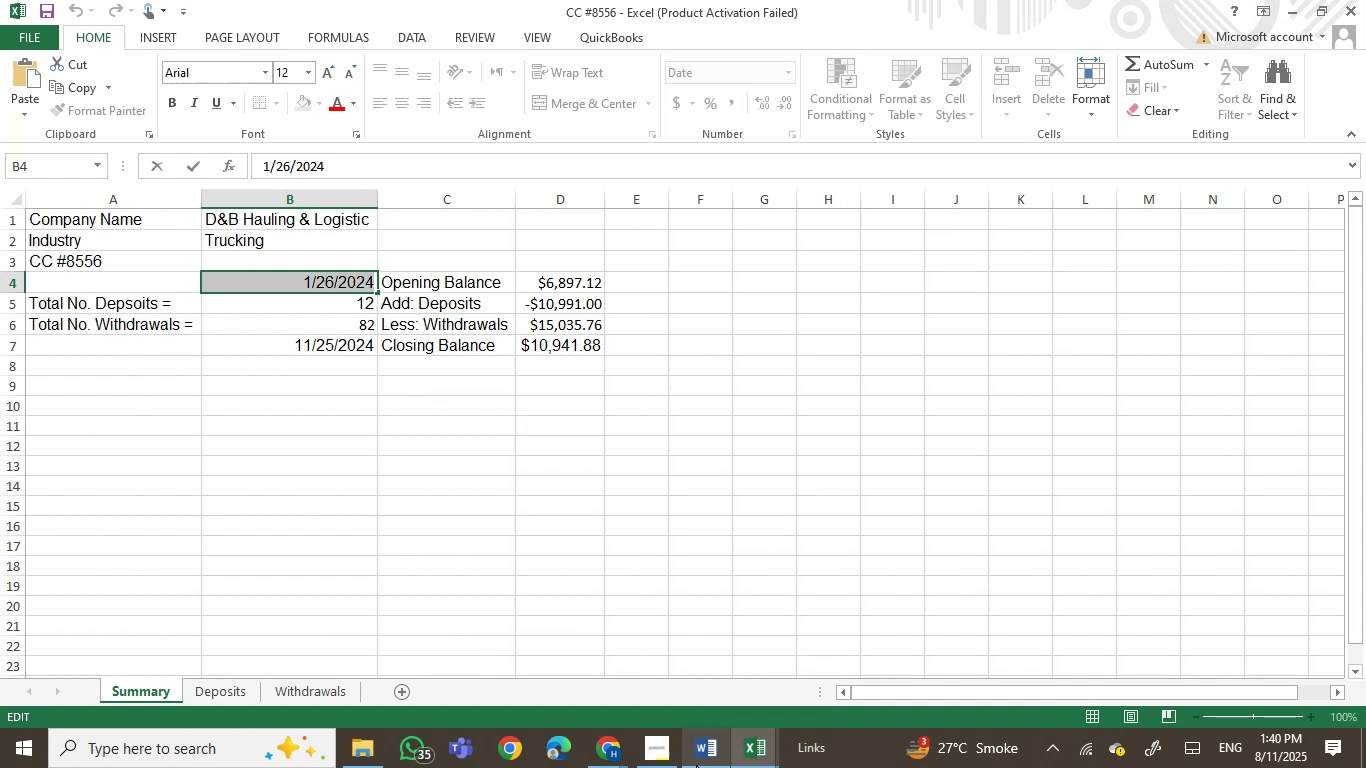 
left_click([696, 765])
 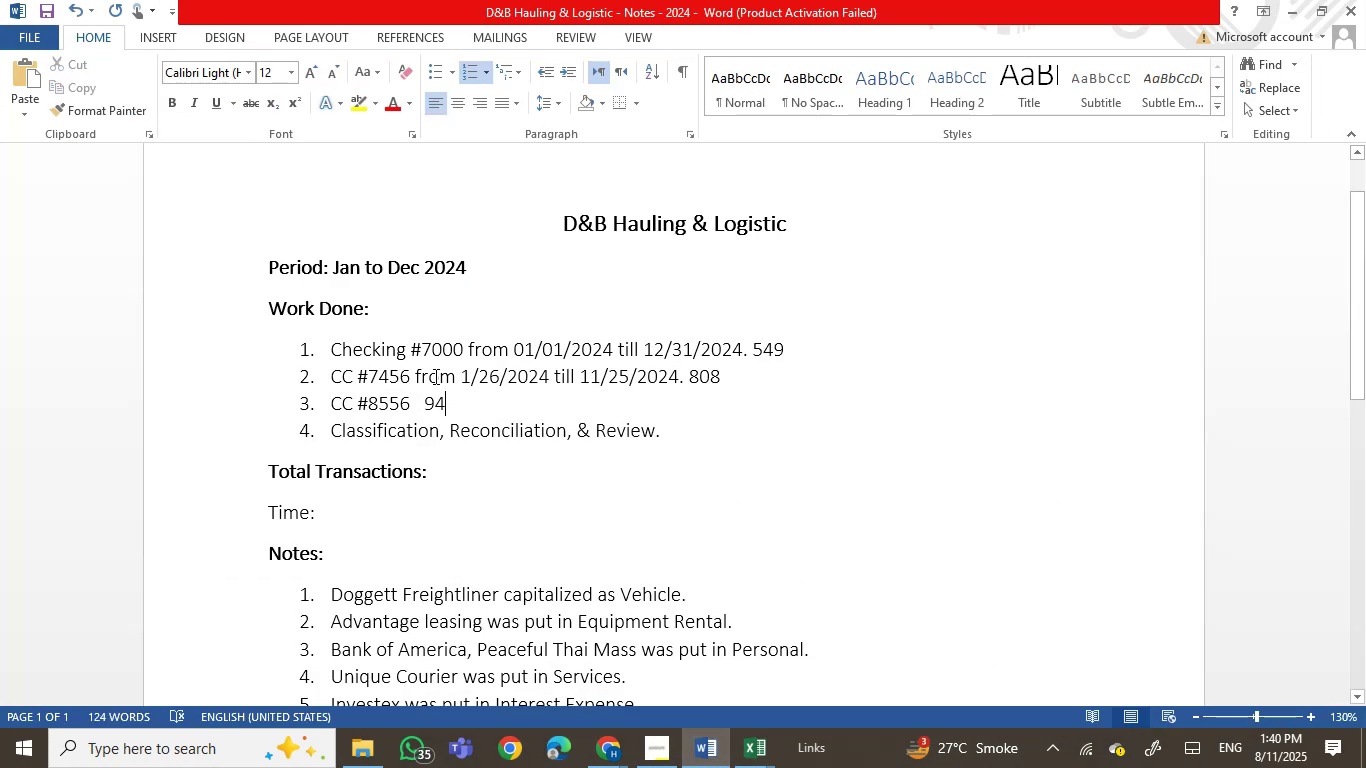 
left_click_drag(start_coordinate=[462, 378], to_coordinate=[678, 383])
 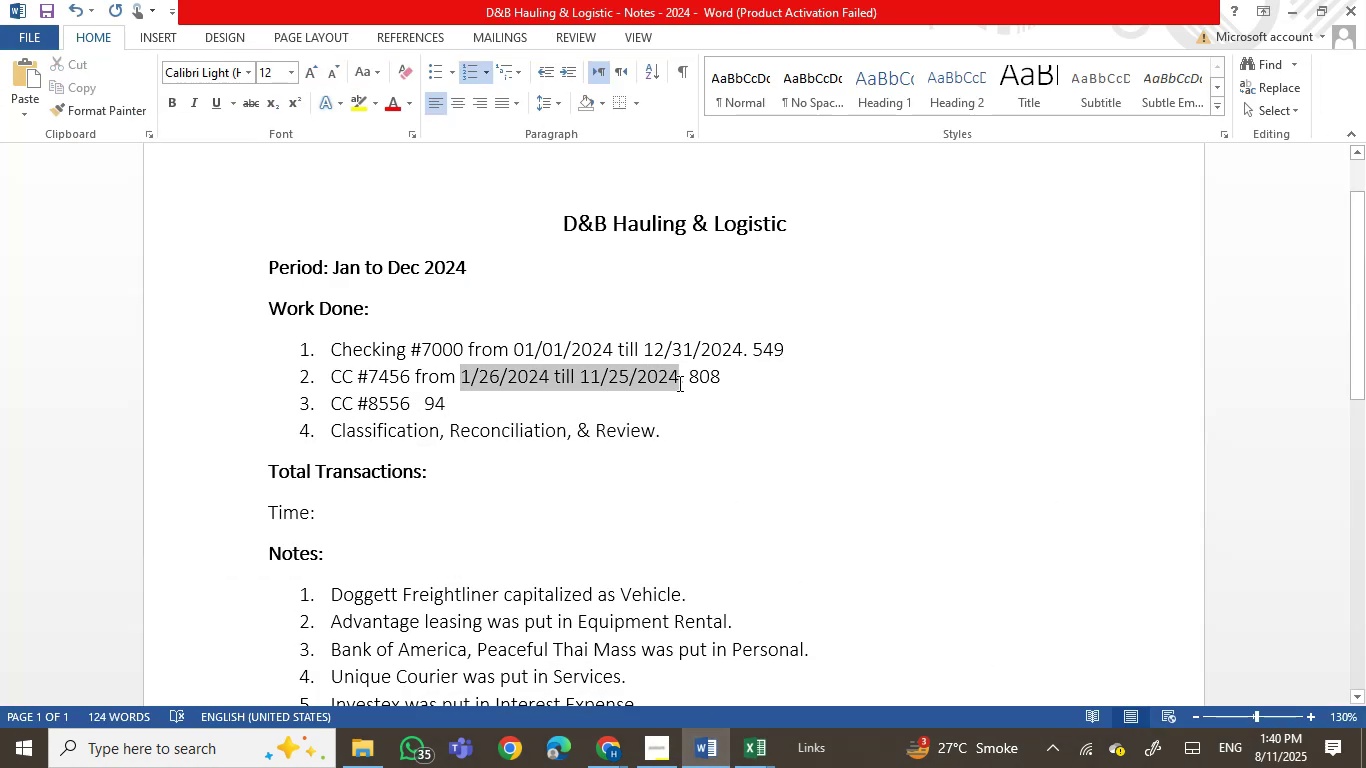 
key(Control+C)
 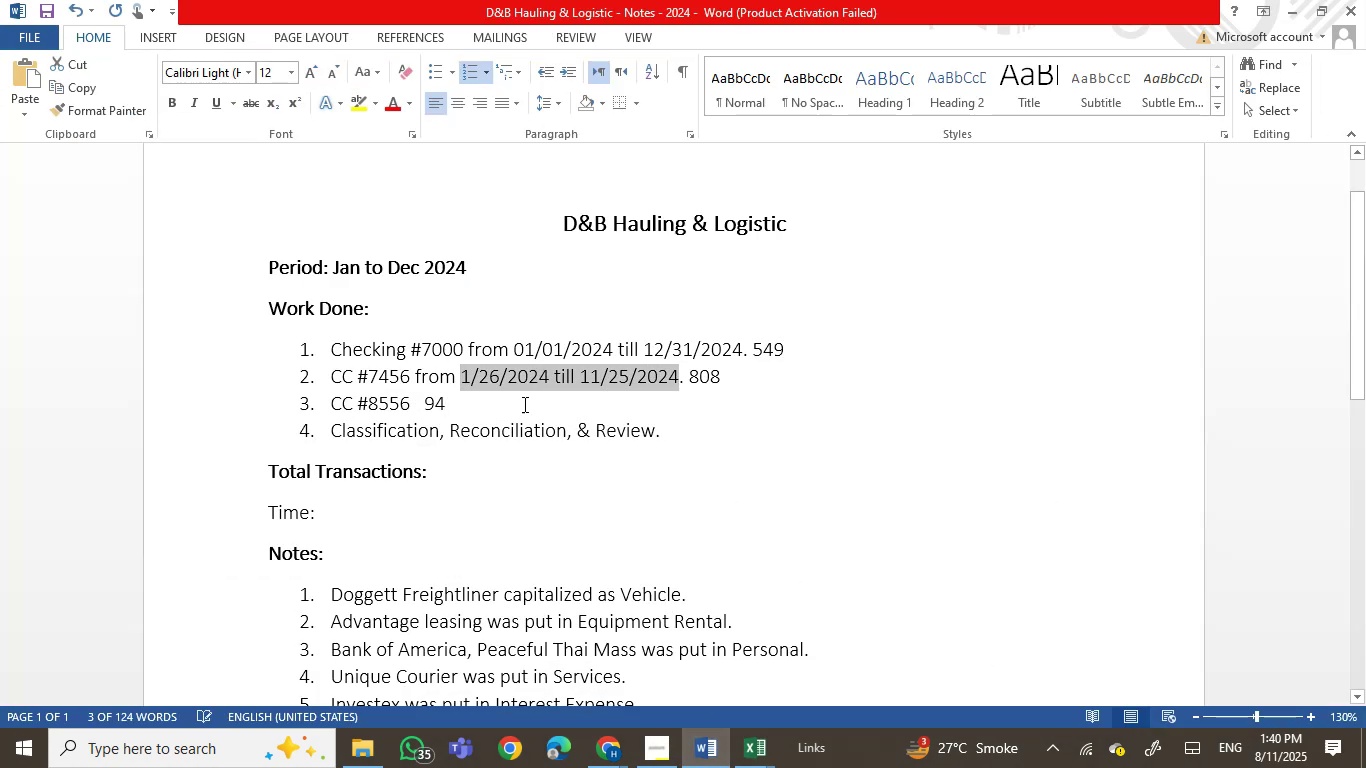 
key(Control+ControlLeft)
 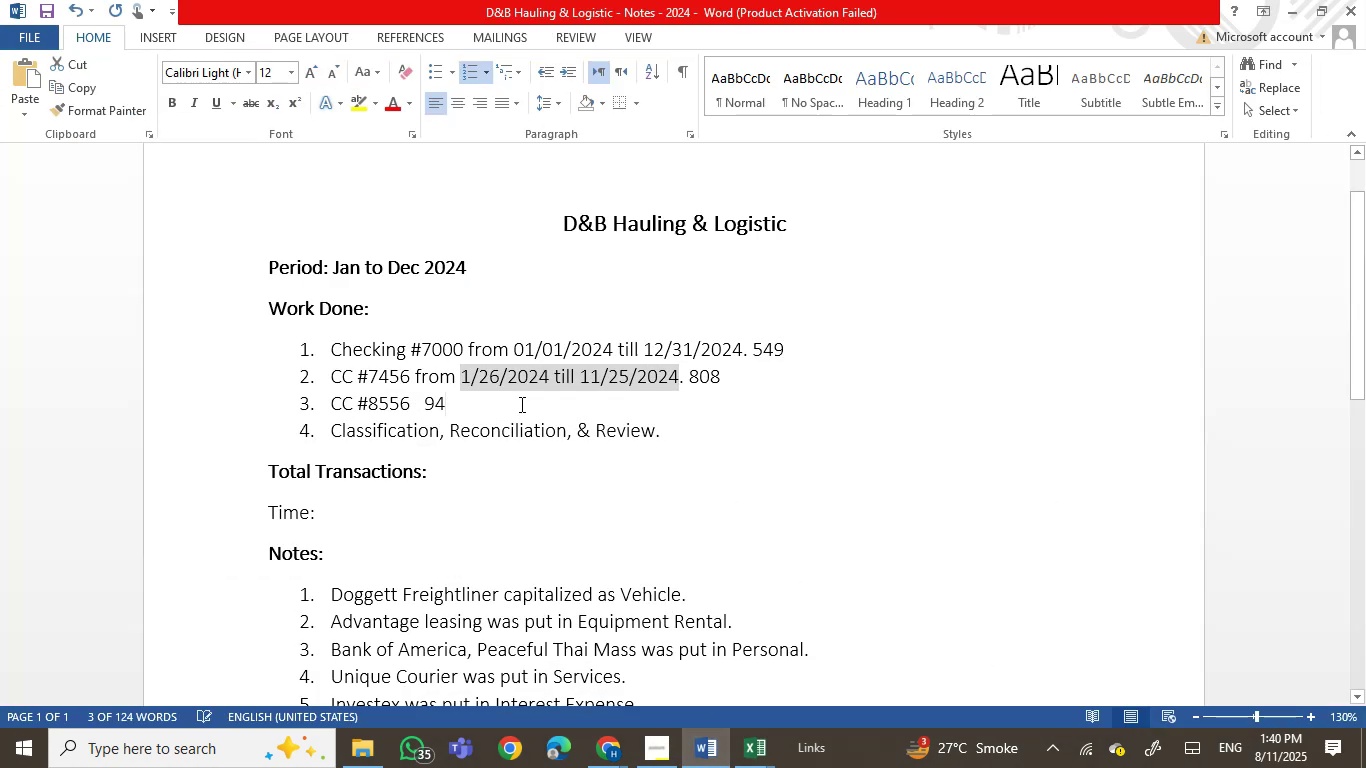 
left_click([520, 404])
 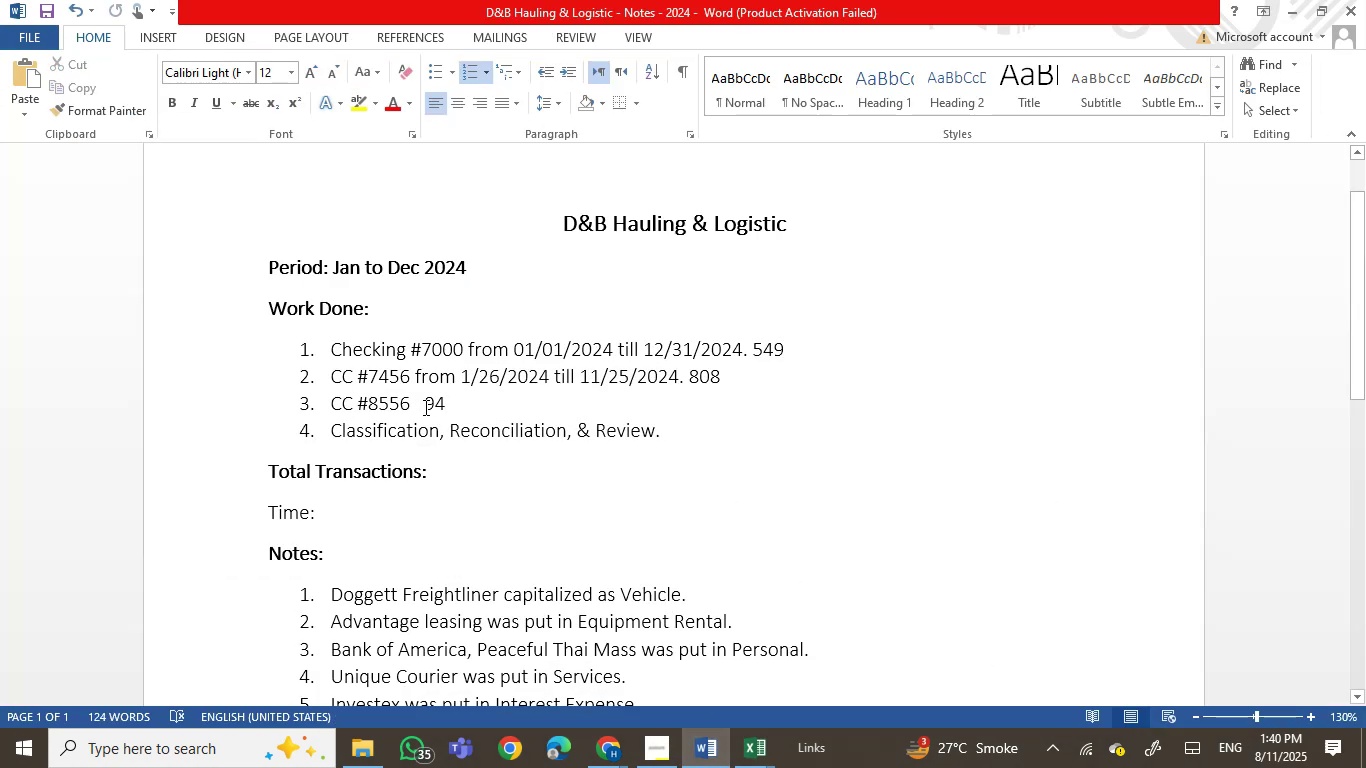 
left_click([419, 405])
 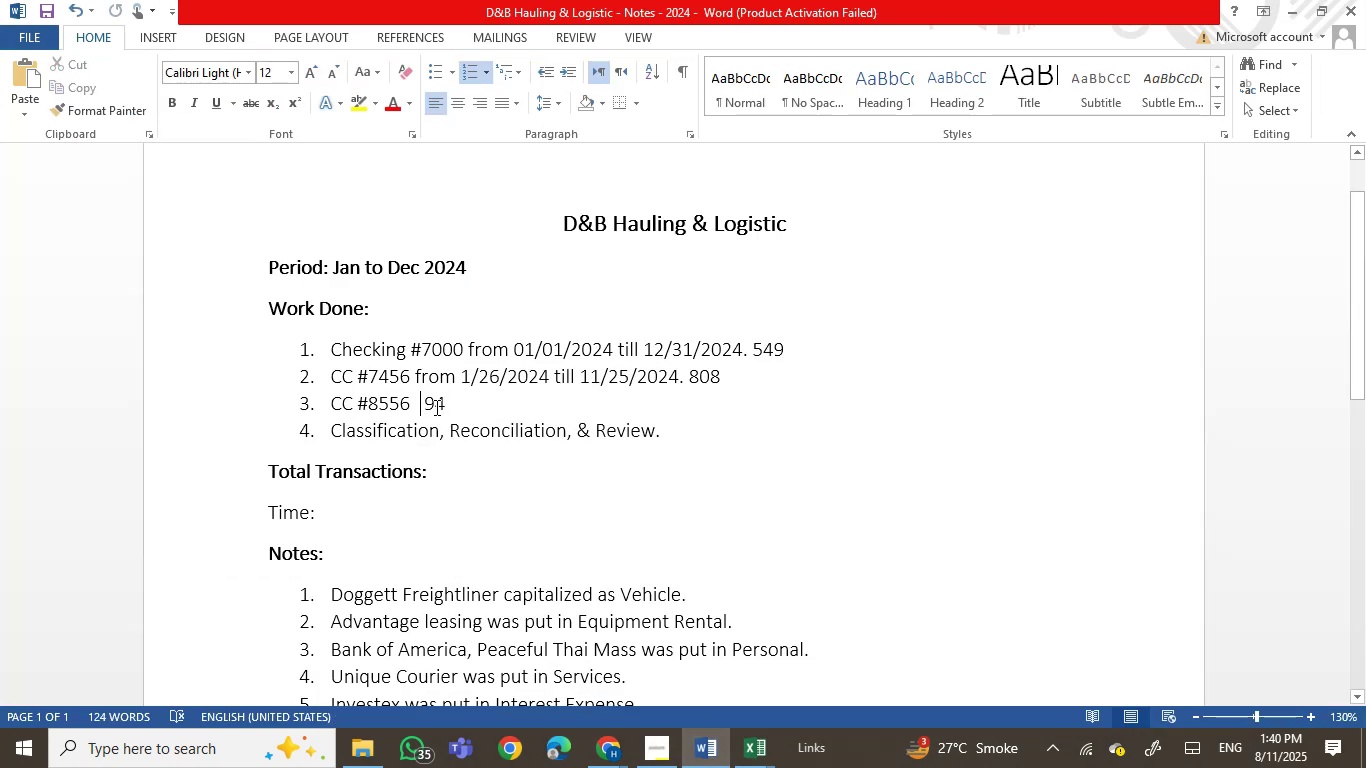 
key(ArrowLeft)
 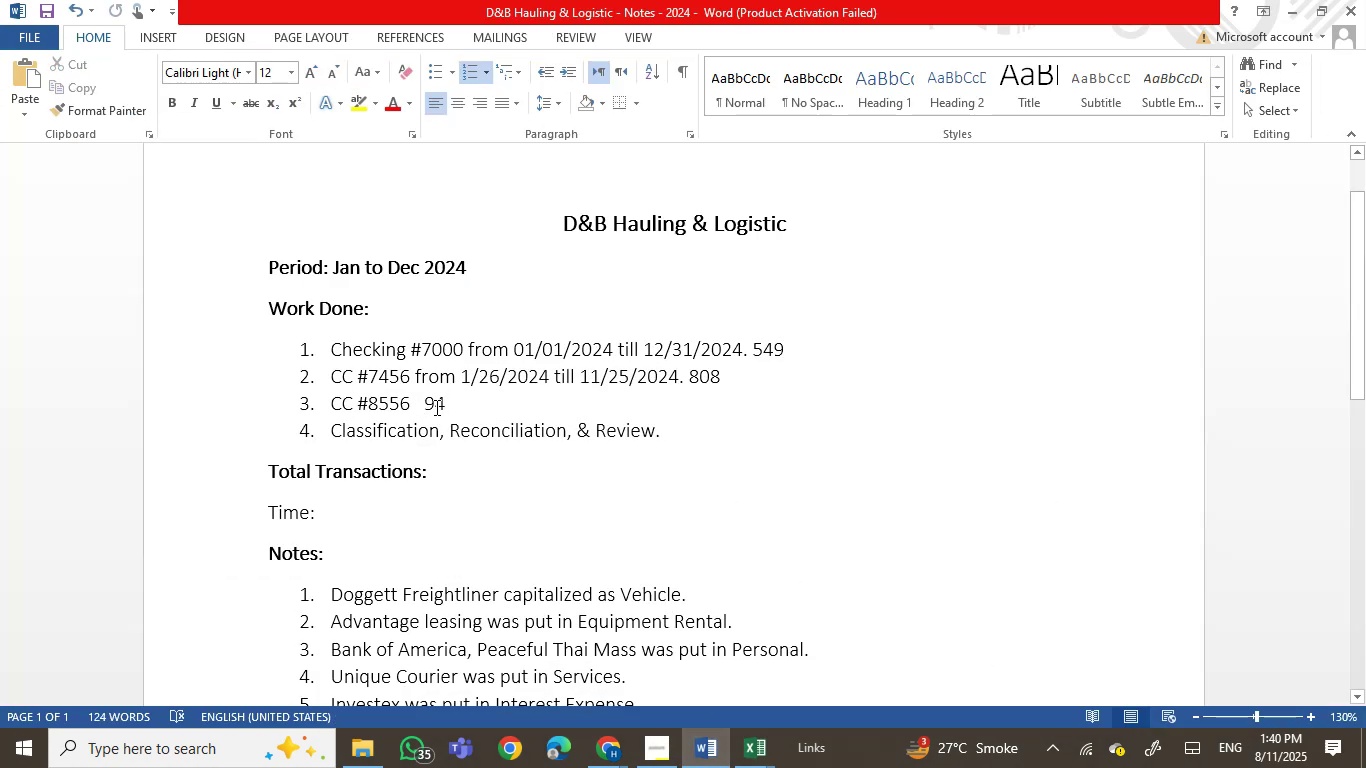 
key(ArrowLeft)
 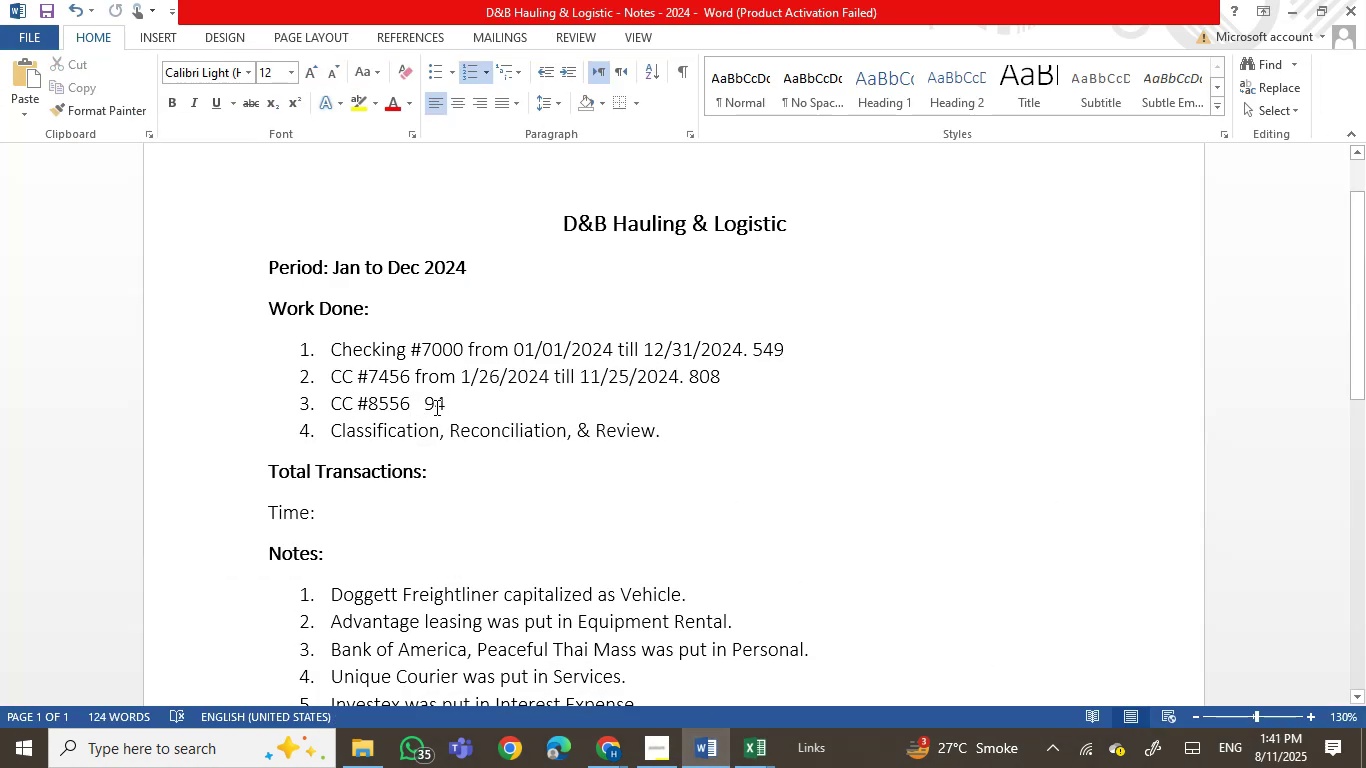 
key(ArrowRight)
 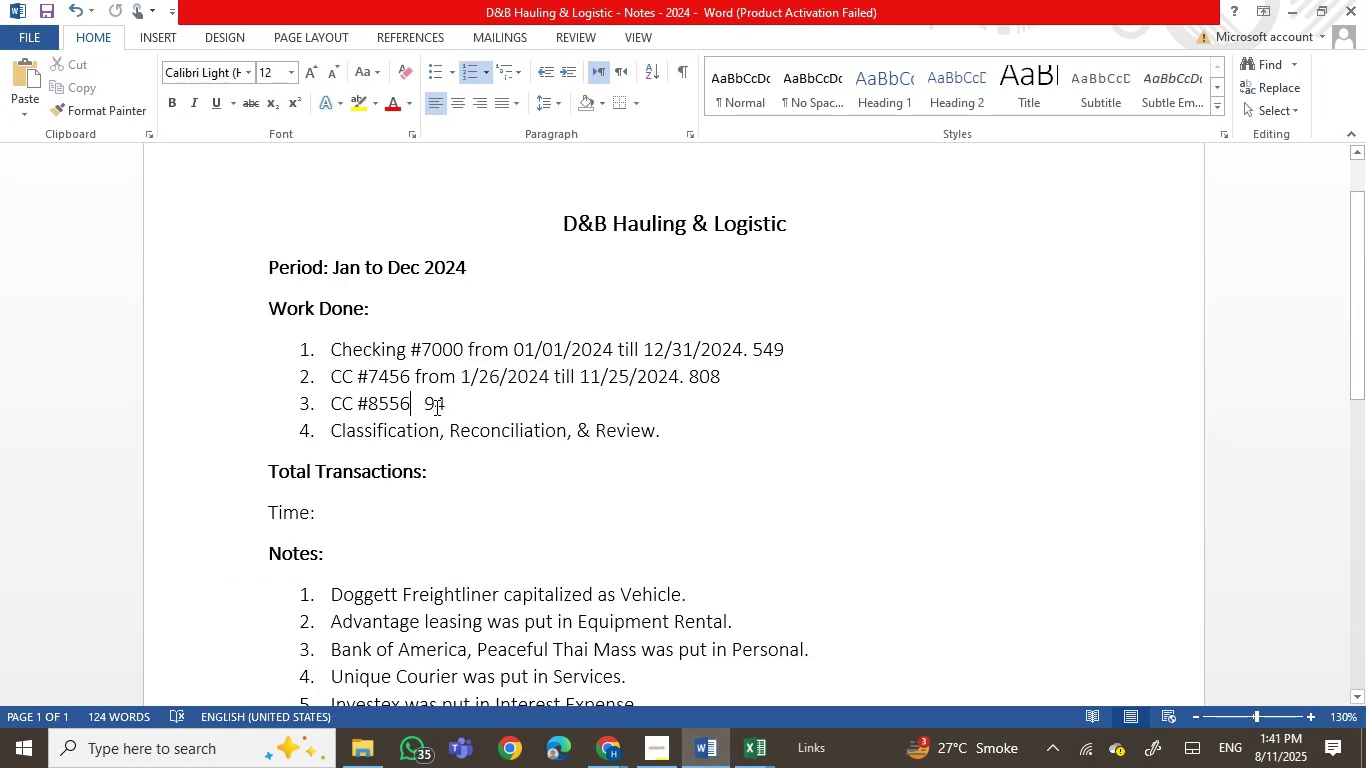 
key(Control+V)
 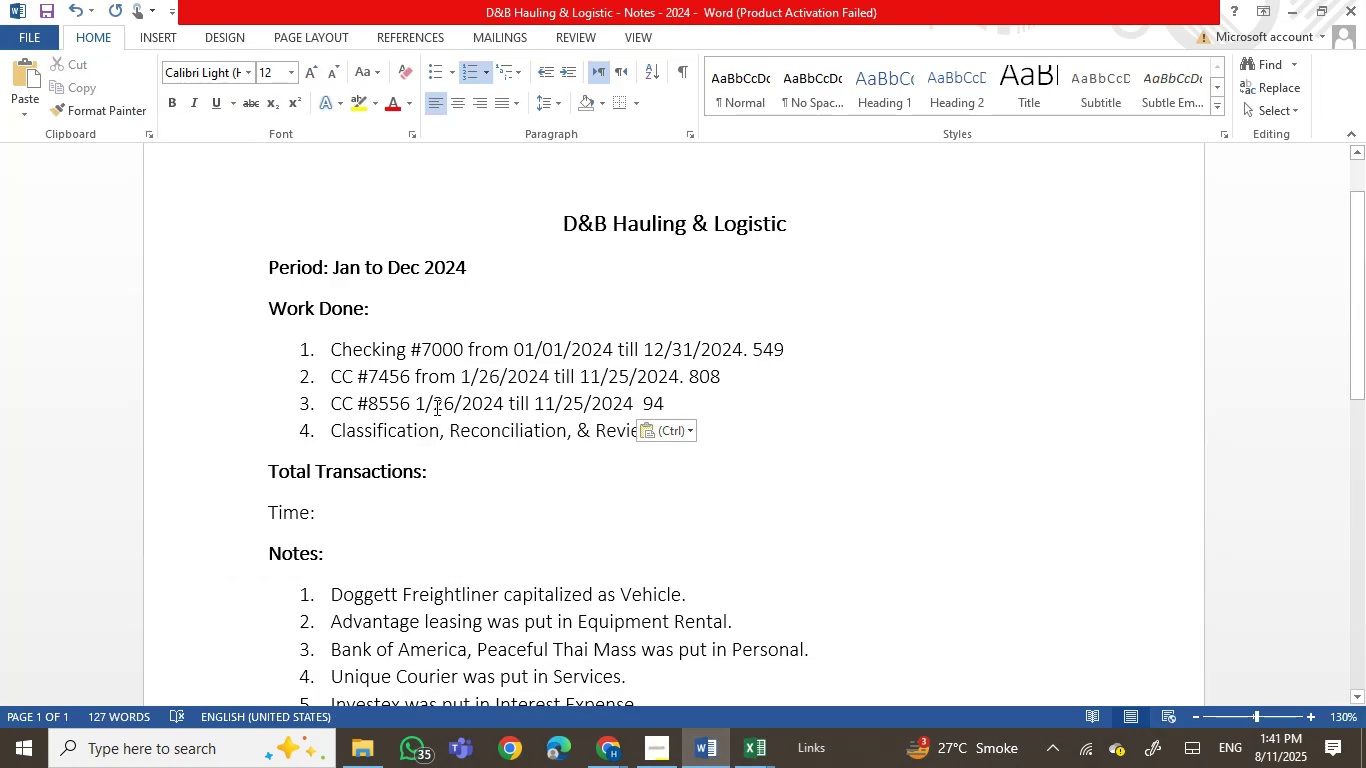 
key(Period)
 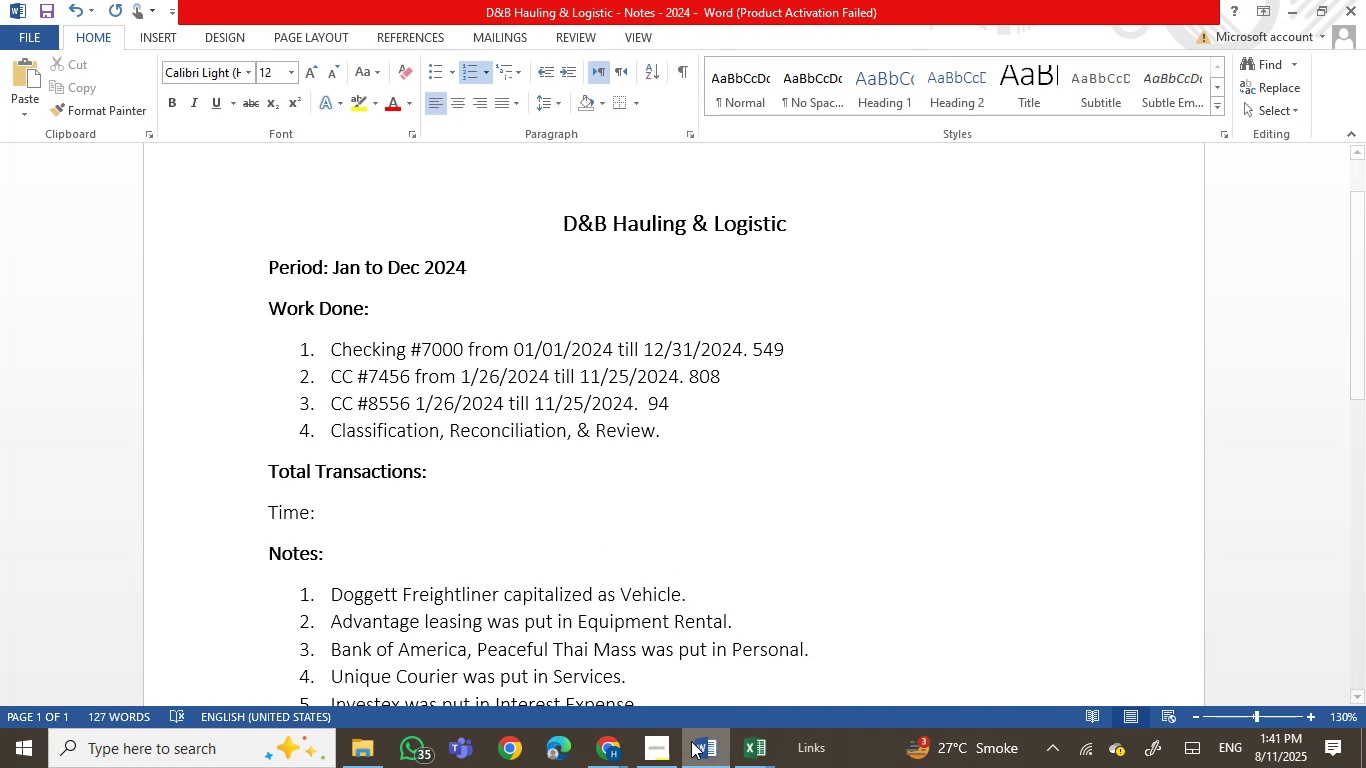 
left_click([690, 752])
 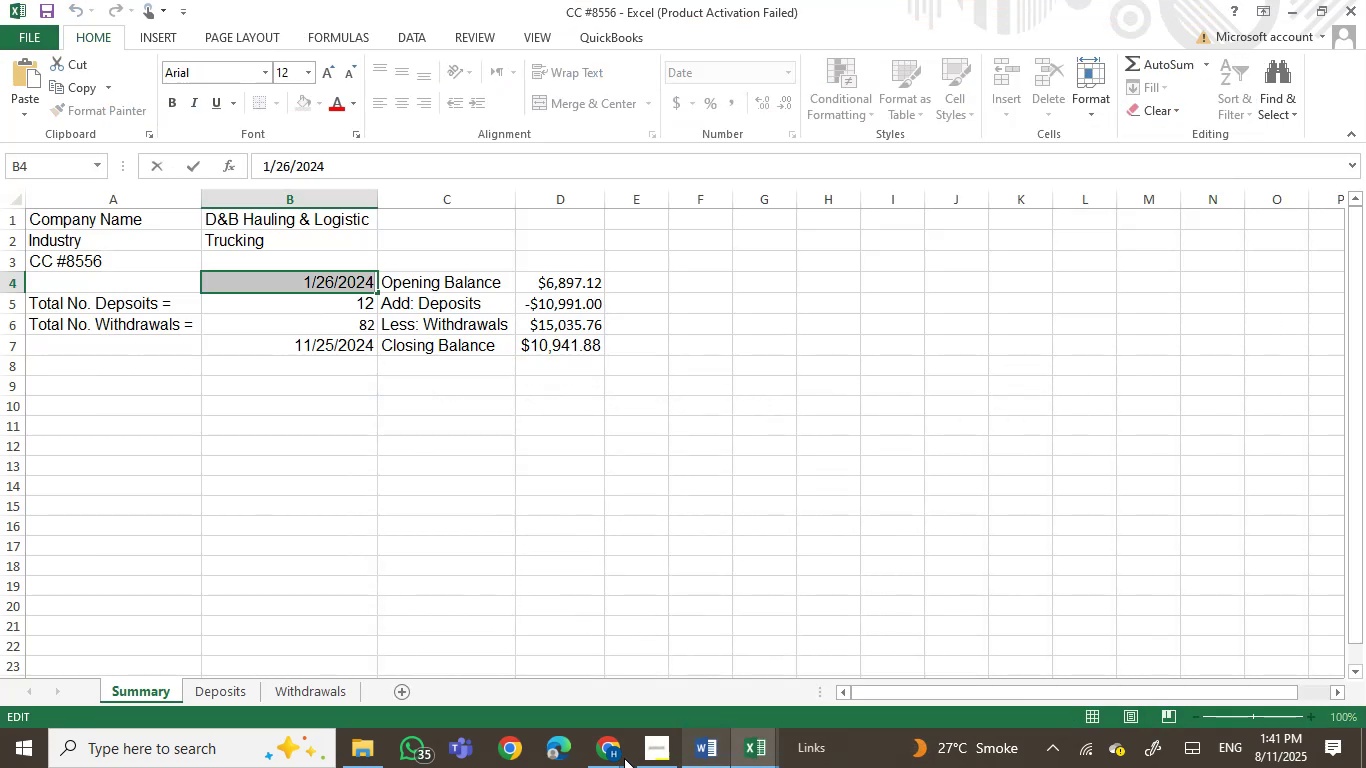 
left_click([369, 750])
 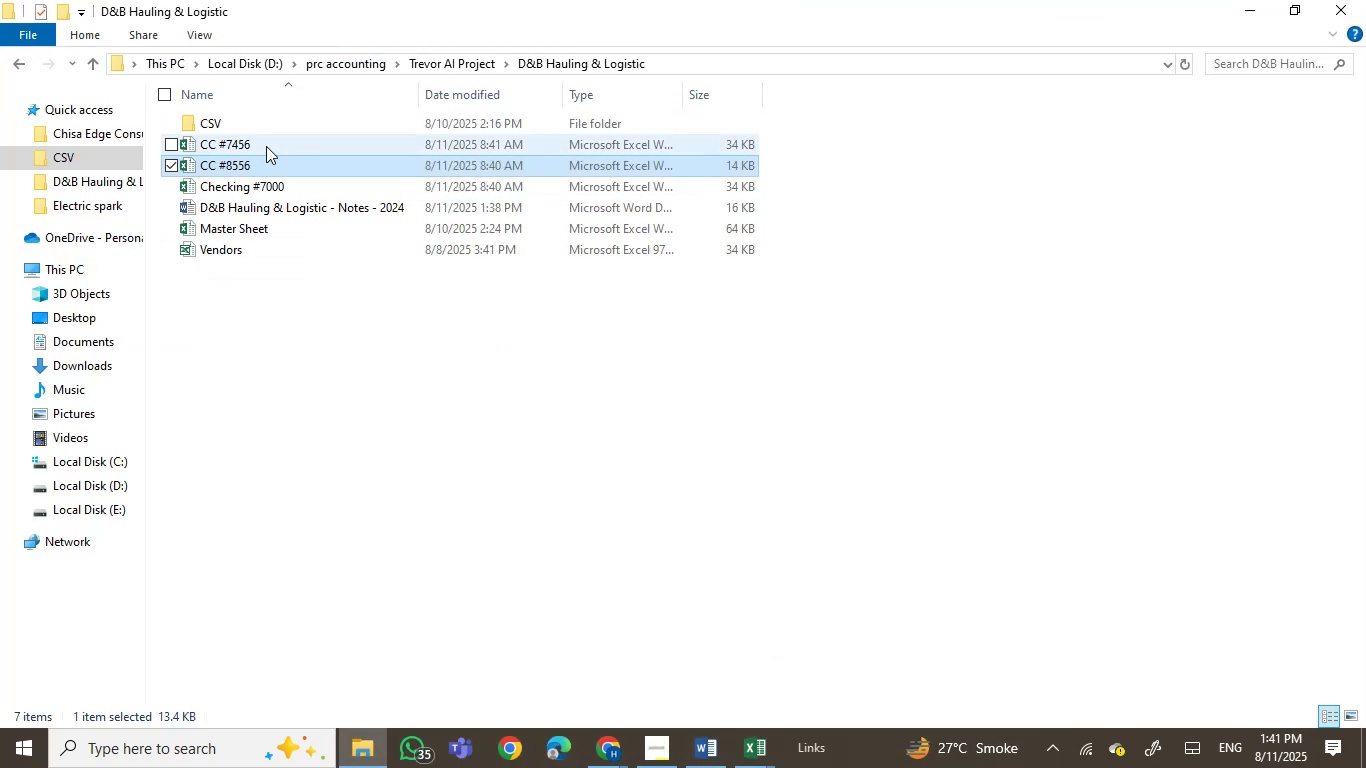 
double_click([266, 138])
 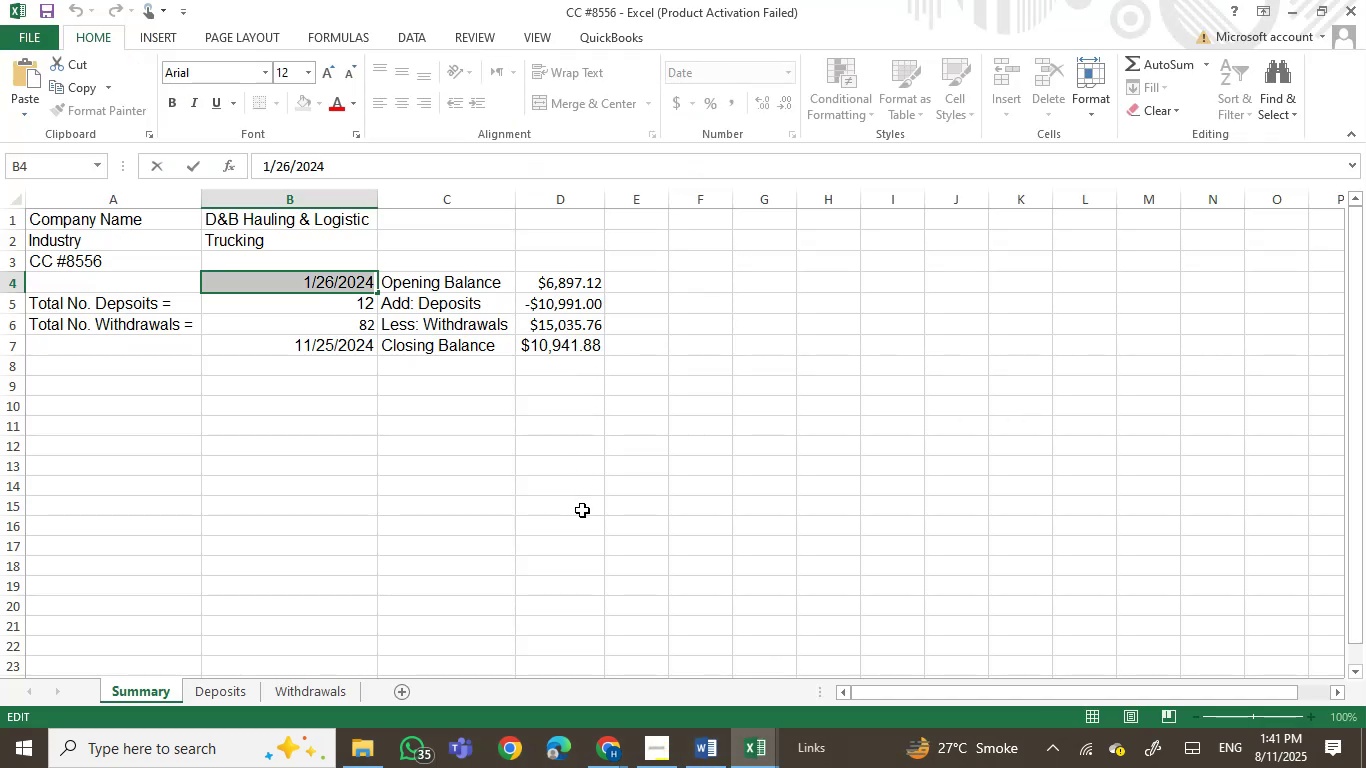 
left_click([582, 510])
 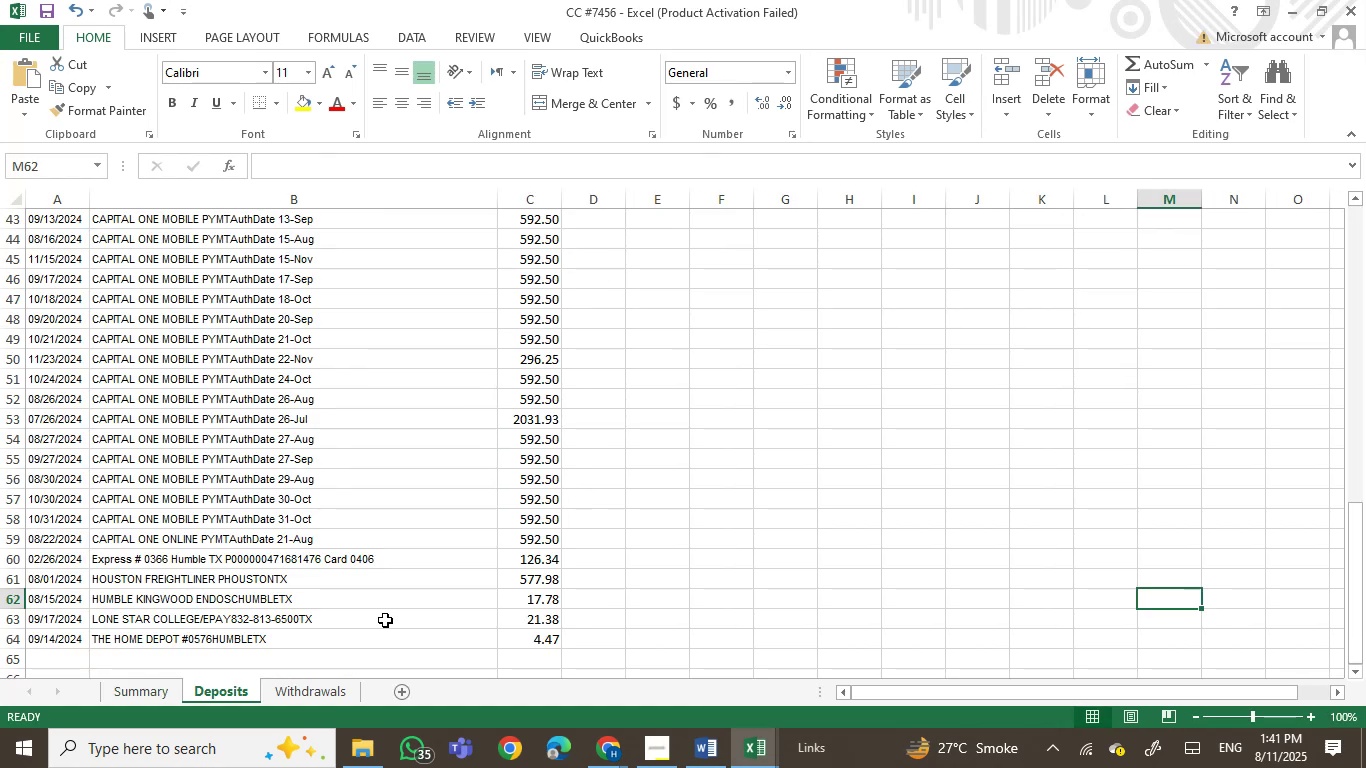 
left_click([139, 692])
 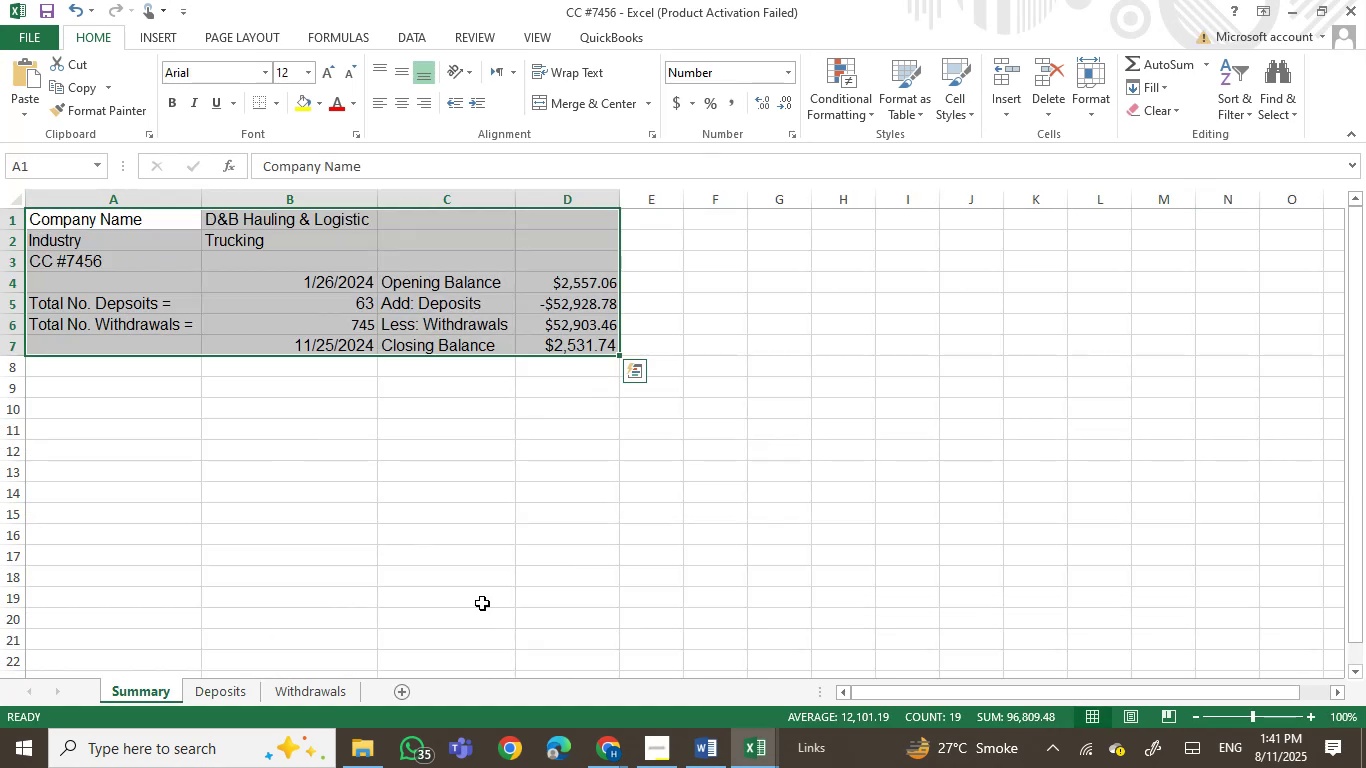 
left_click([489, 570])
 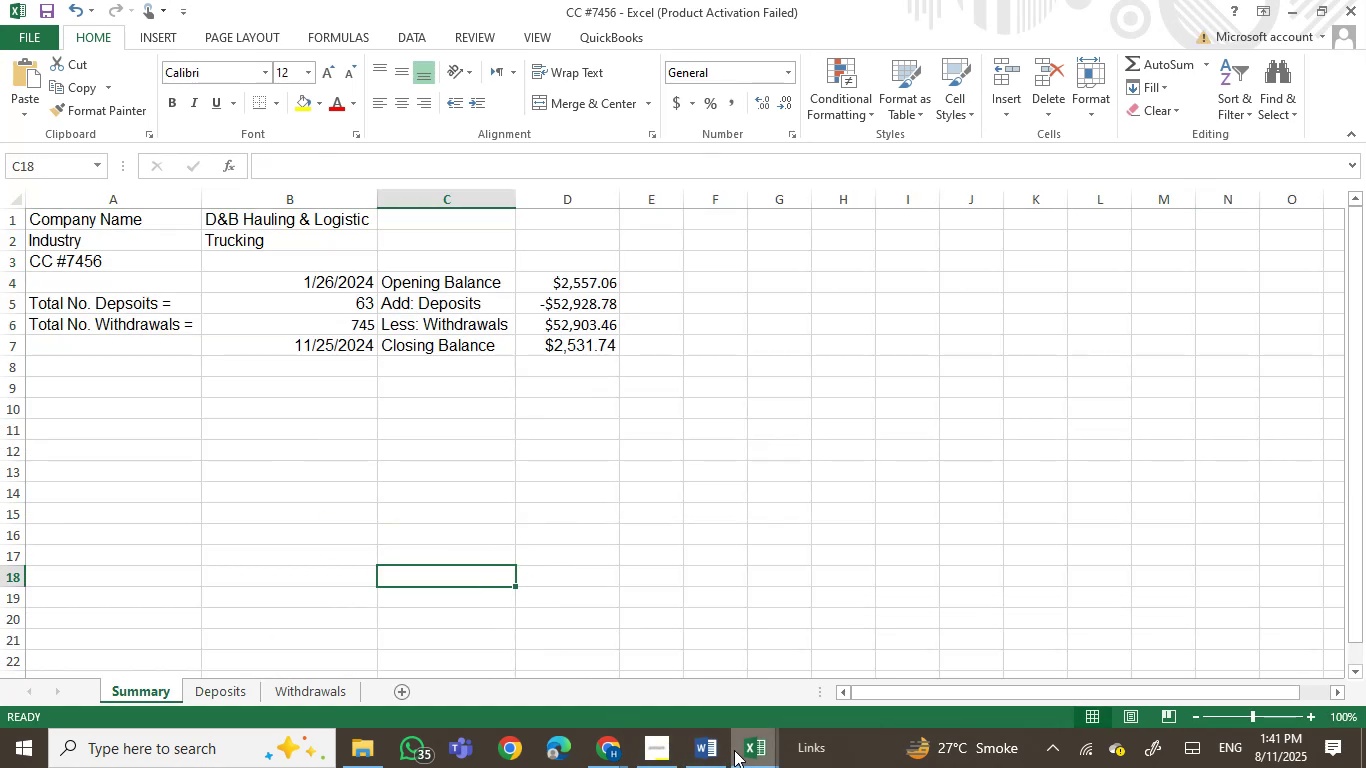 
left_click([700, 755])
 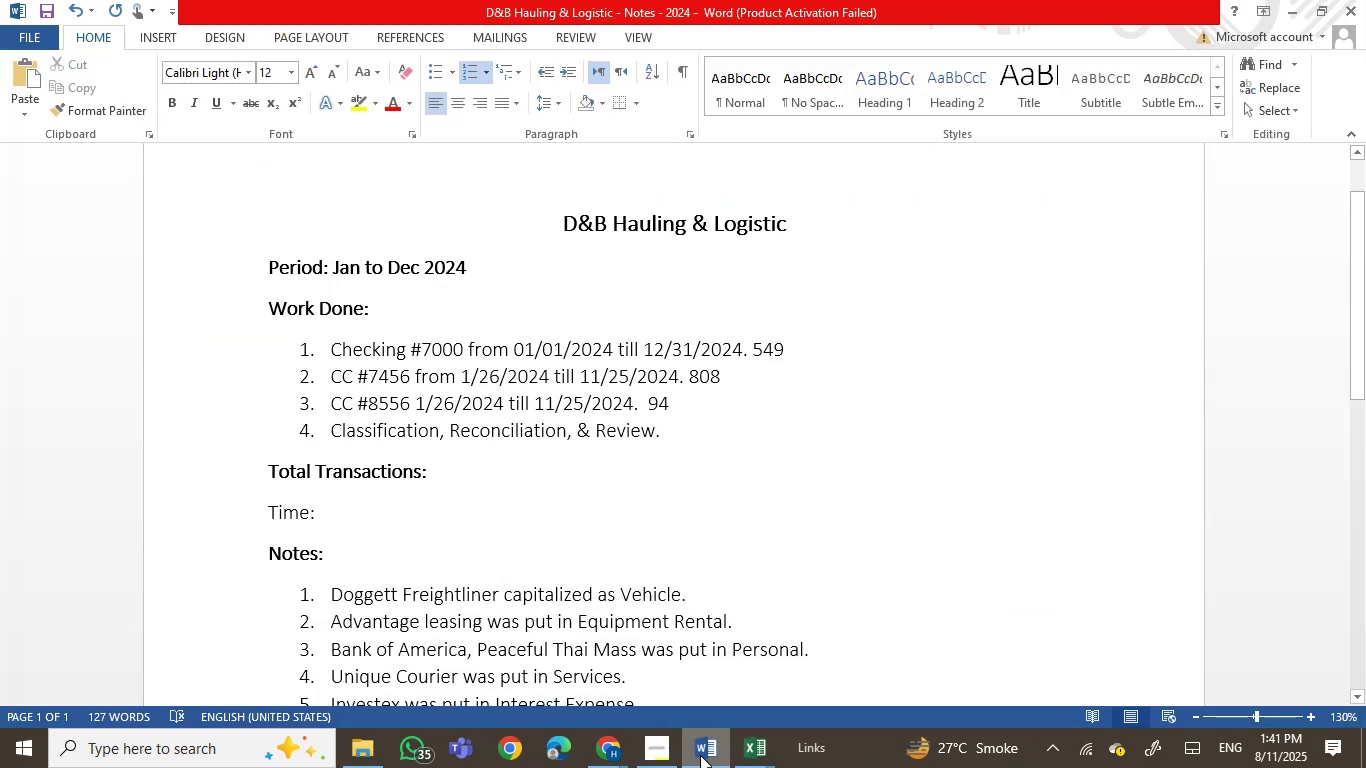 
left_click([700, 755])
 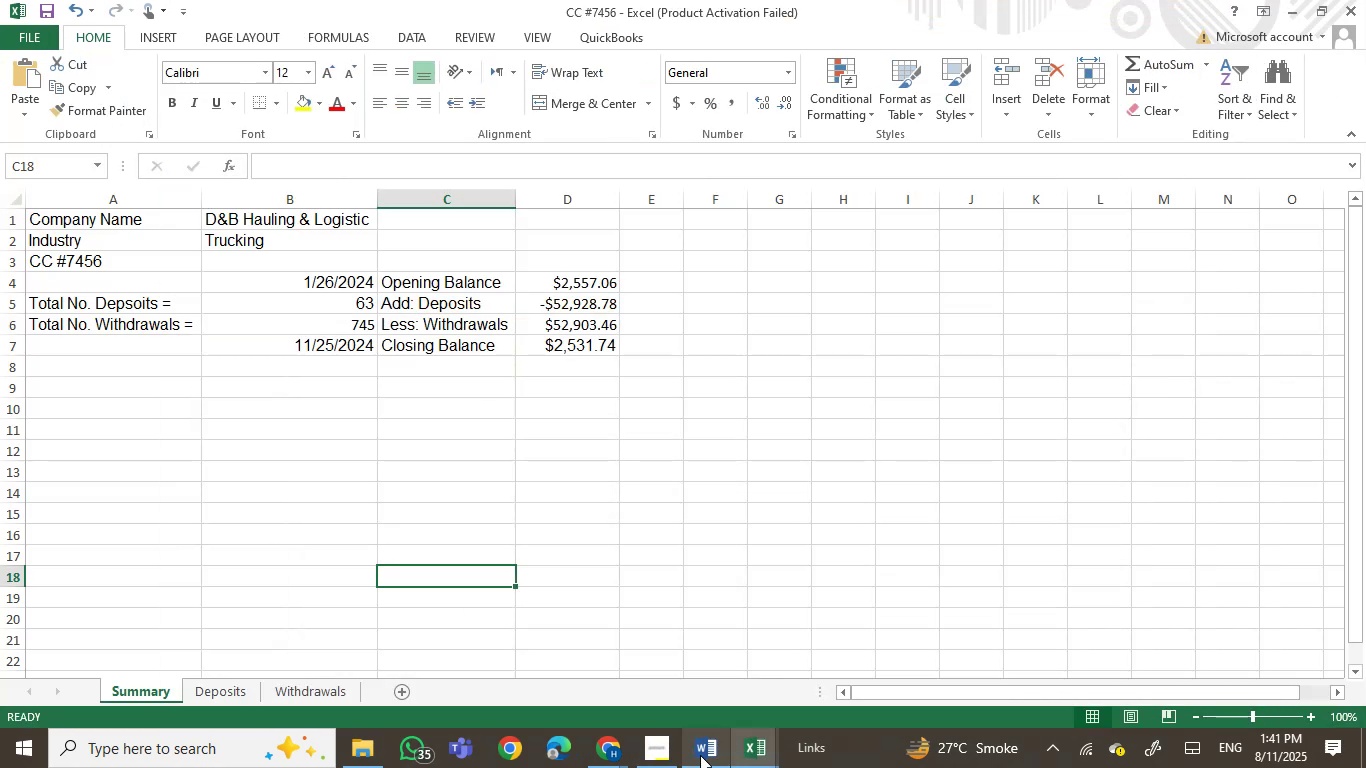 
left_click([700, 755])
 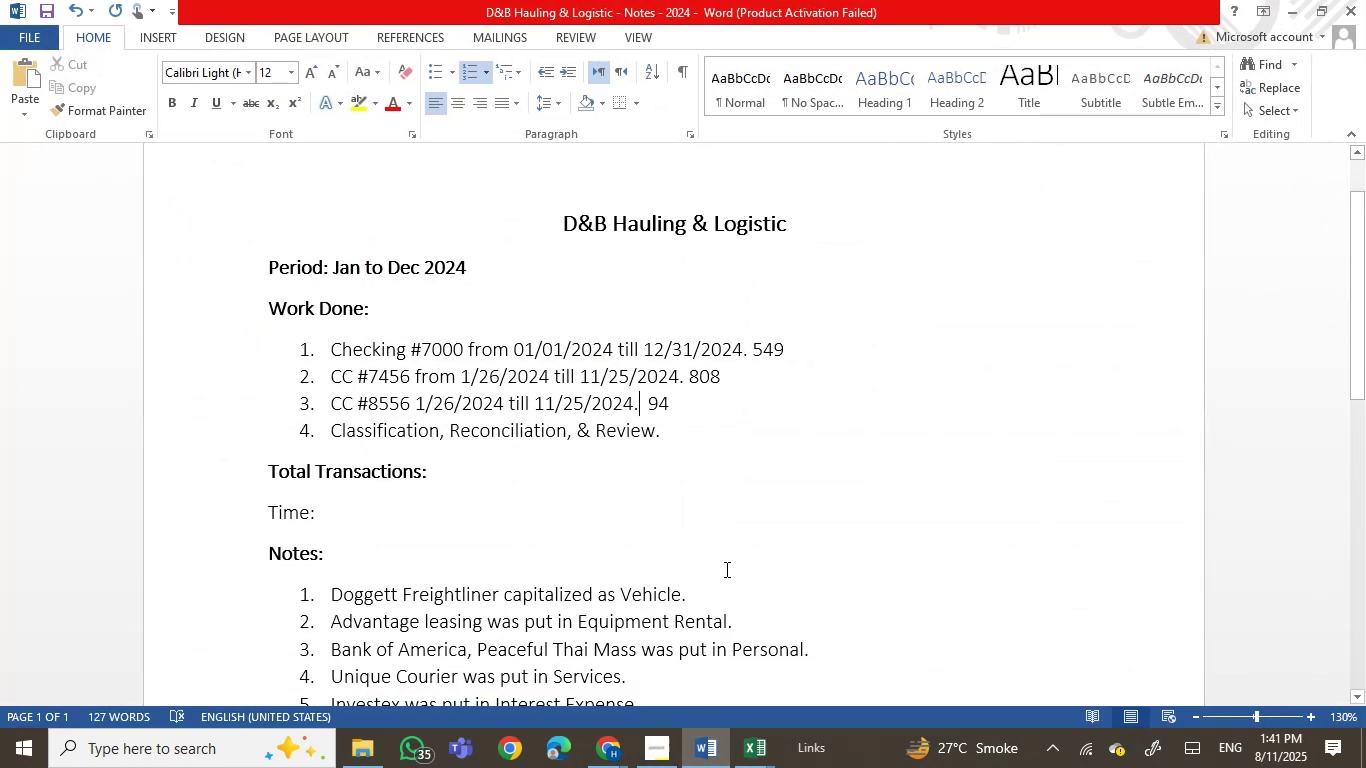 
left_click([758, 466])
 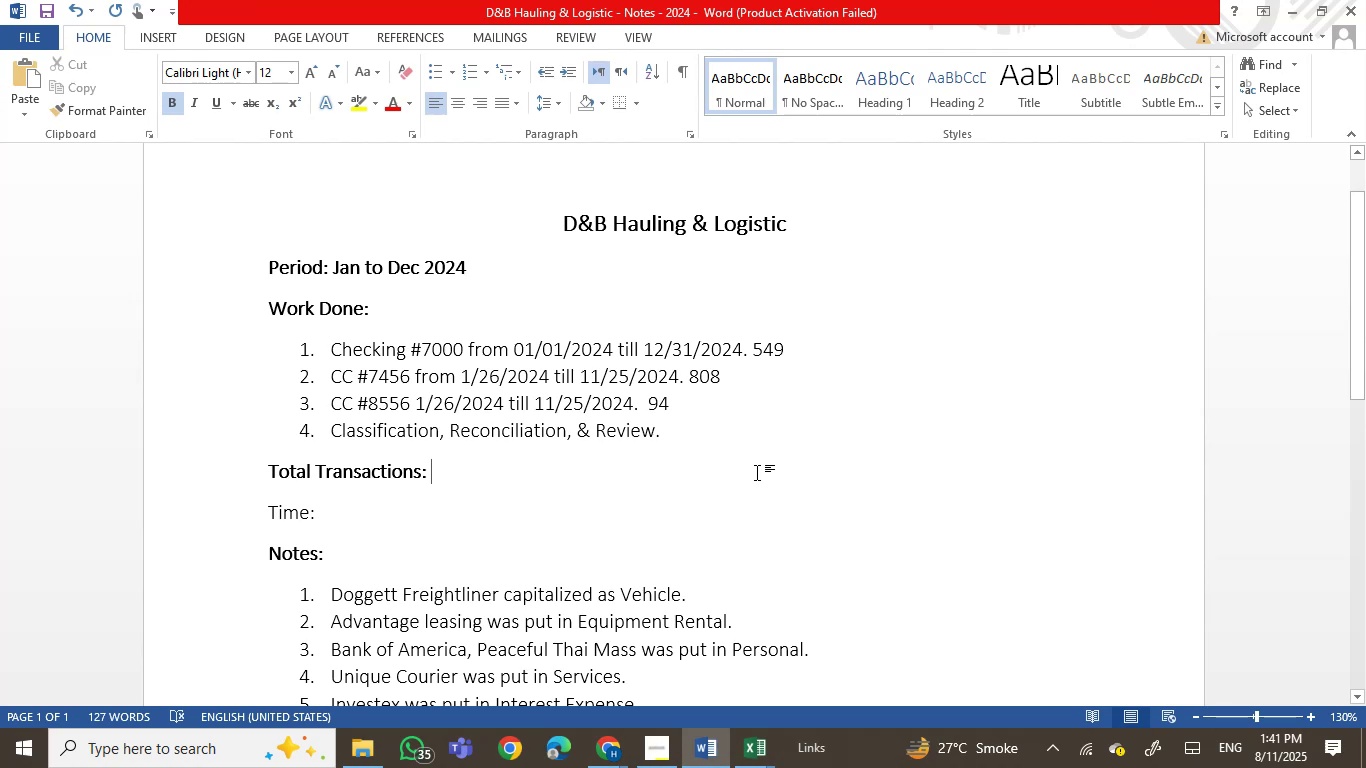 
key(Control+S)
 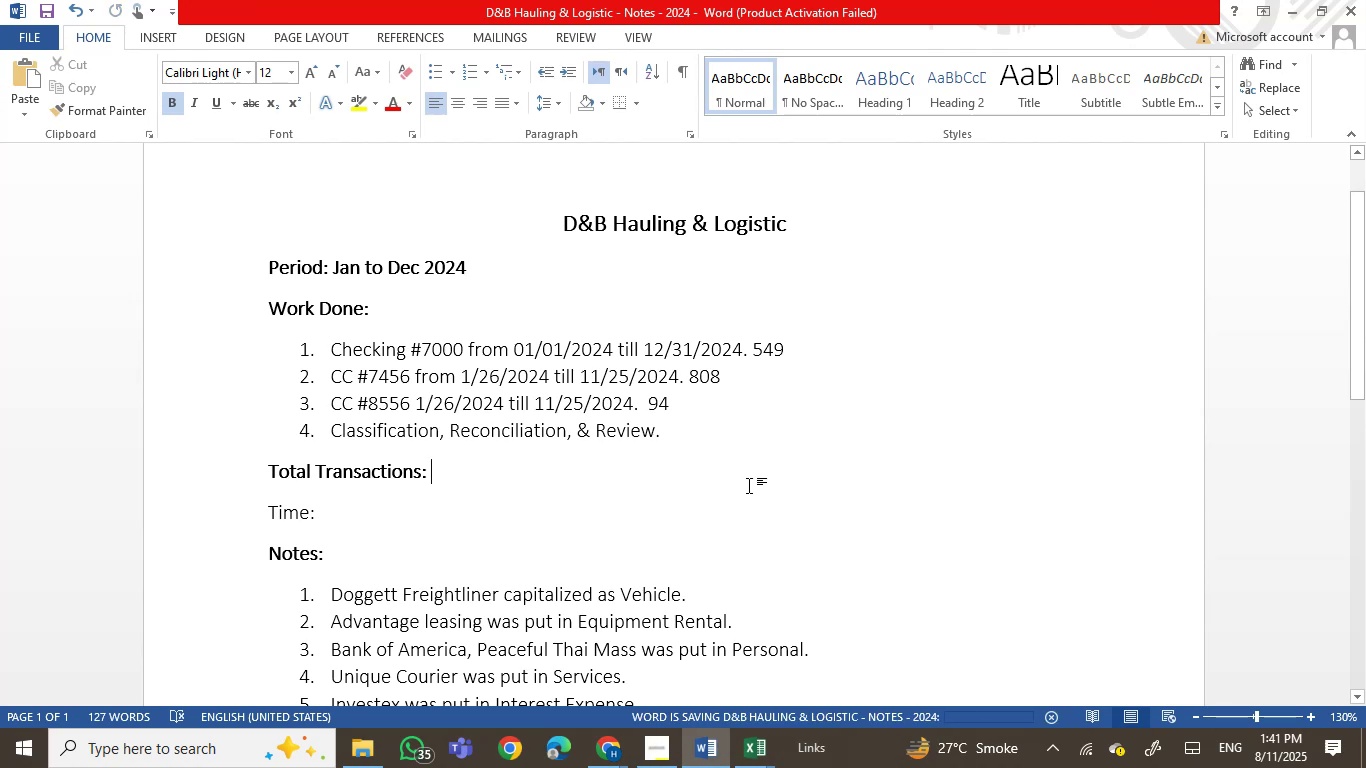 
left_click([729, 549])
 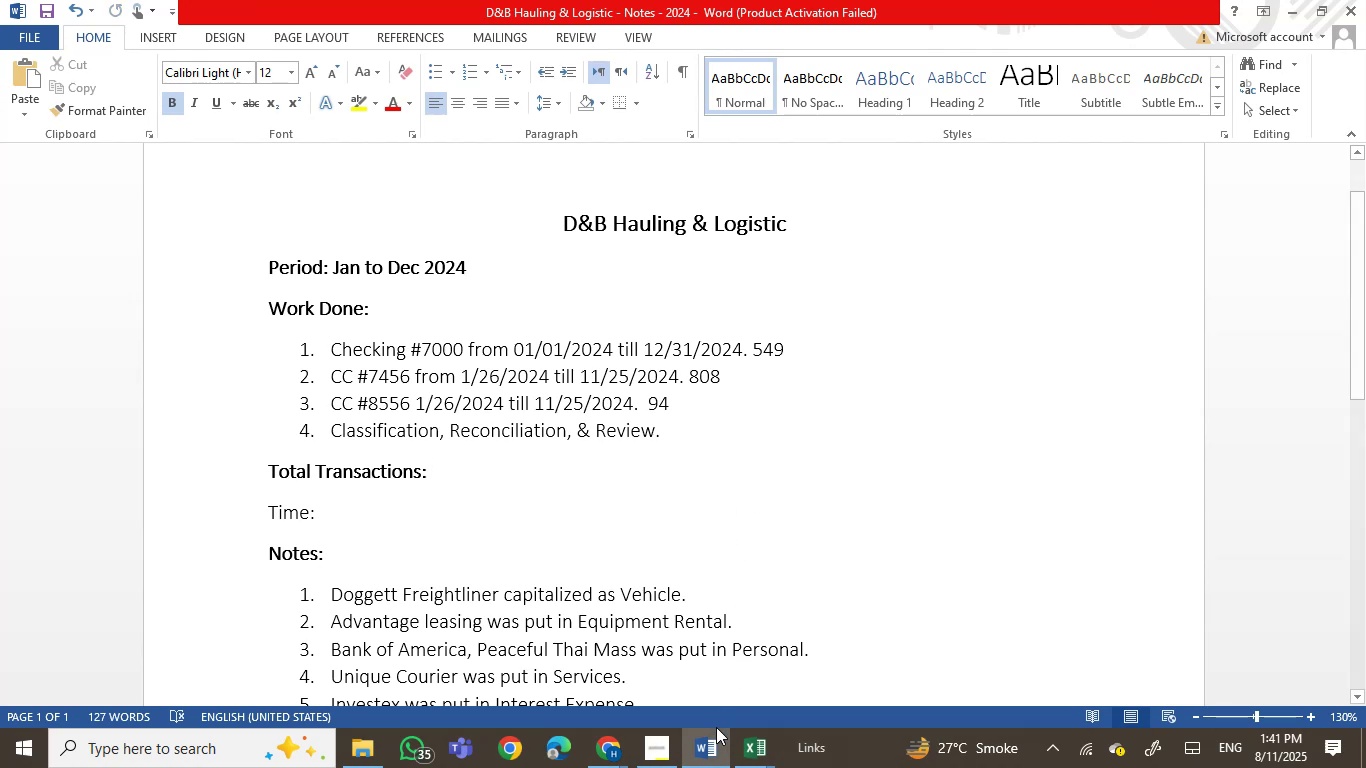 
left_click([710, 743])
 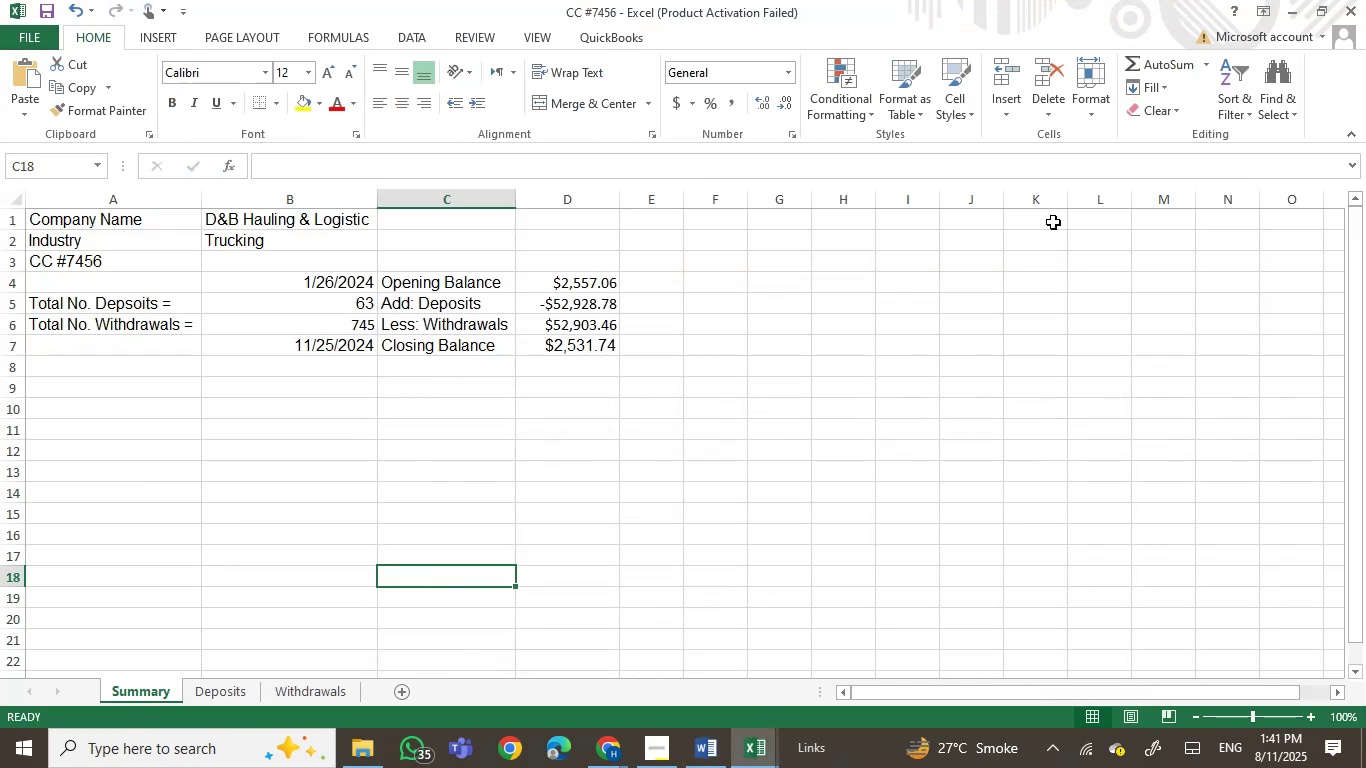 
left_click([1365, 0])
 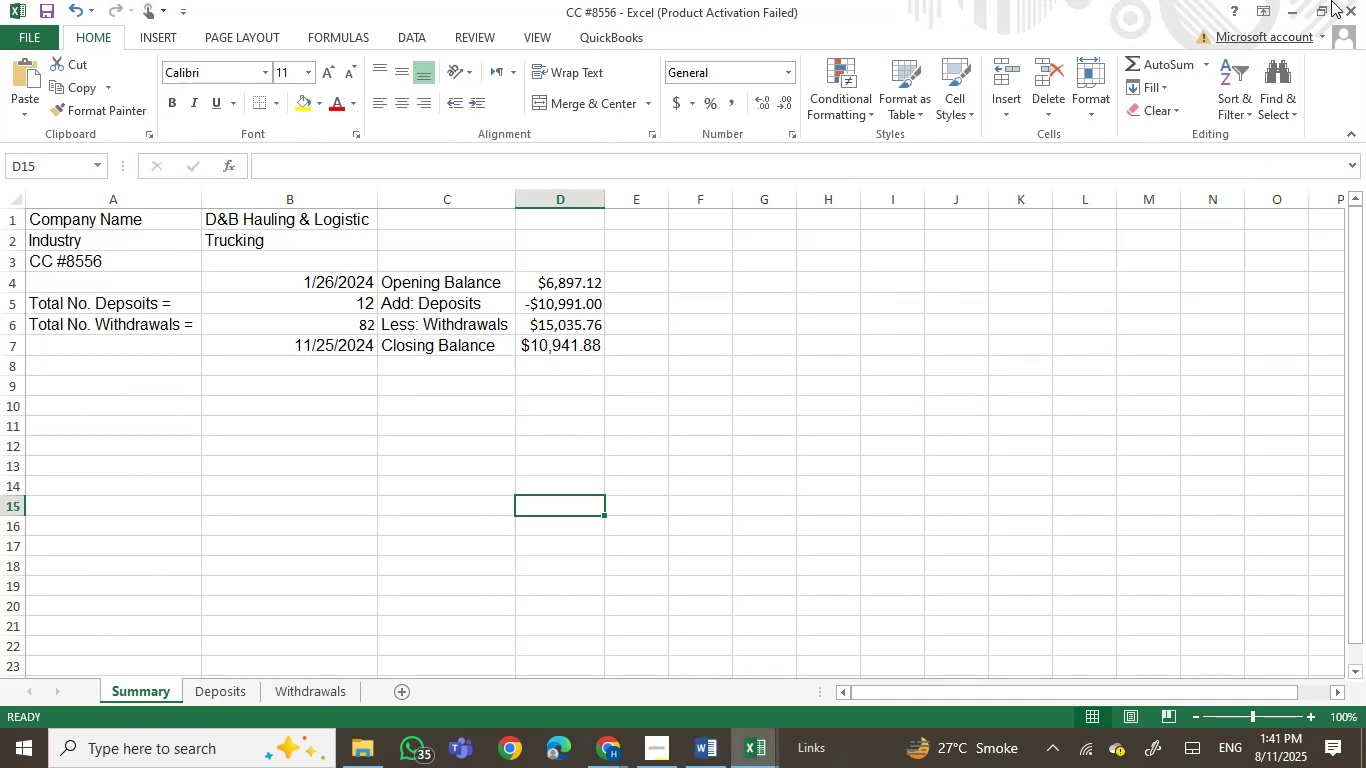 
left_click([1360, 0])
 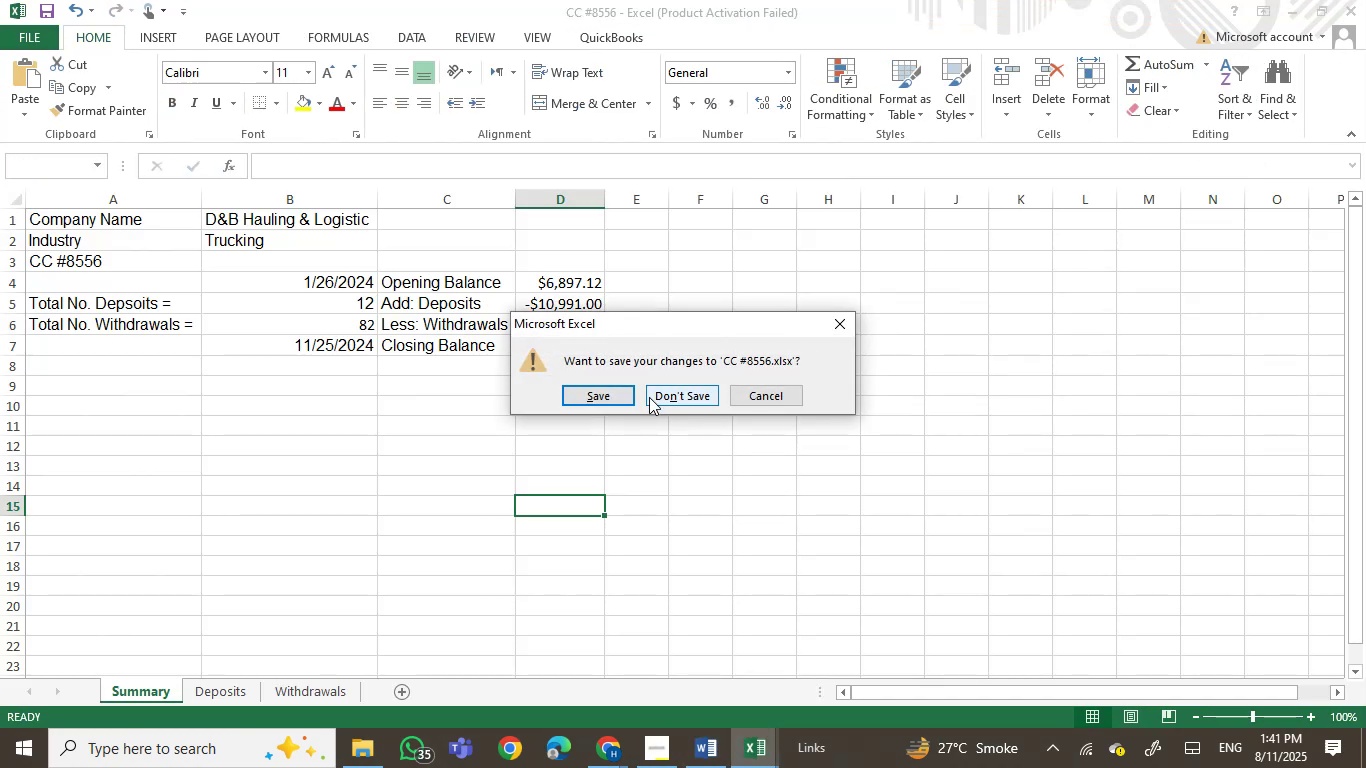 
left_click([679, 397])
 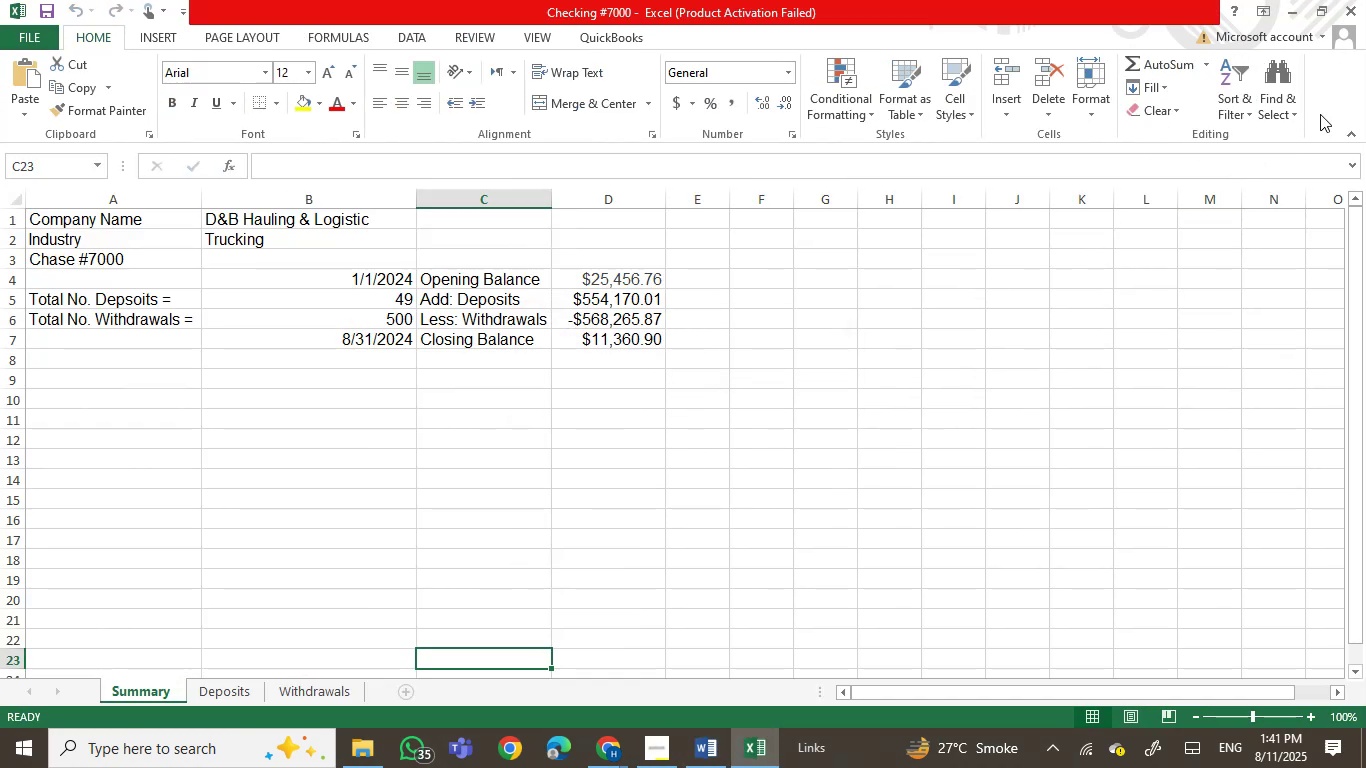 
left_click([1365, 5])
 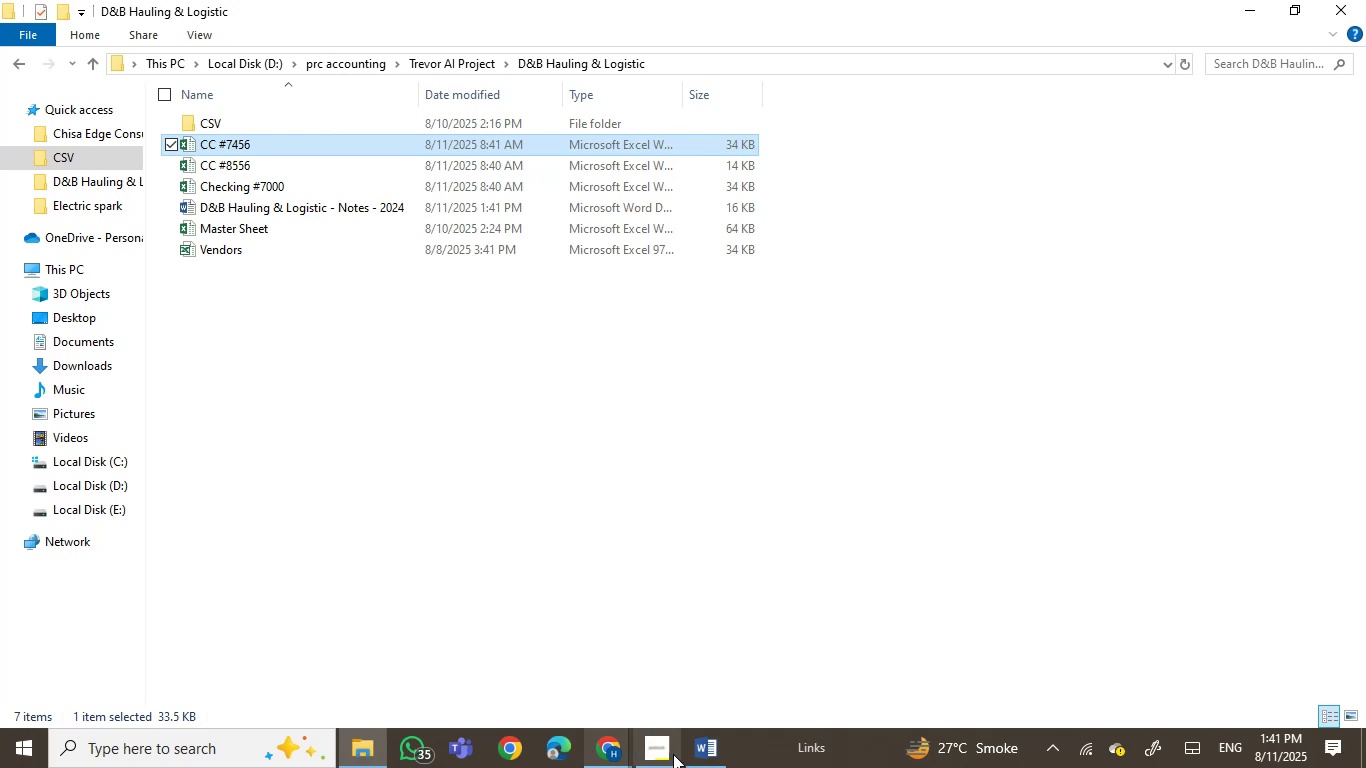 
left_click([712, 752])
 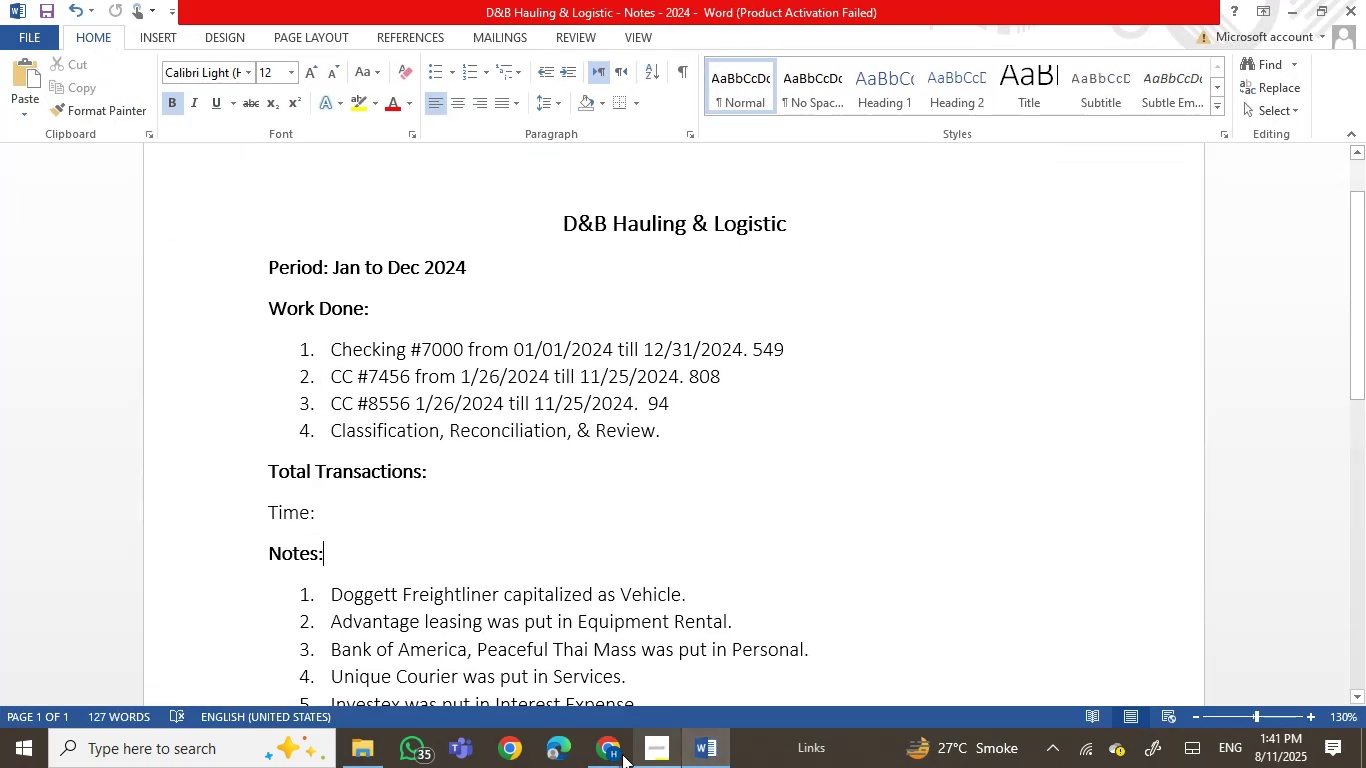 
left_click([605, 745])
 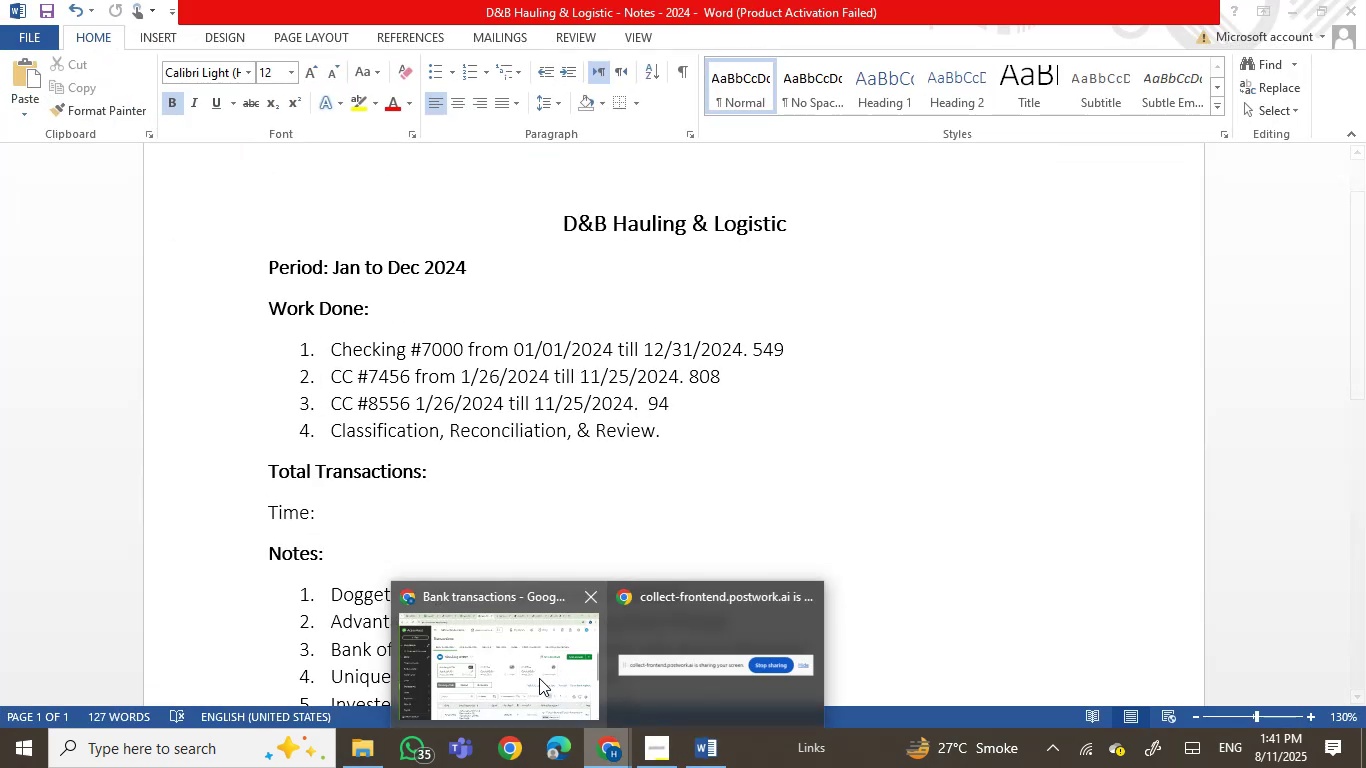 
left_click([534, 668])
 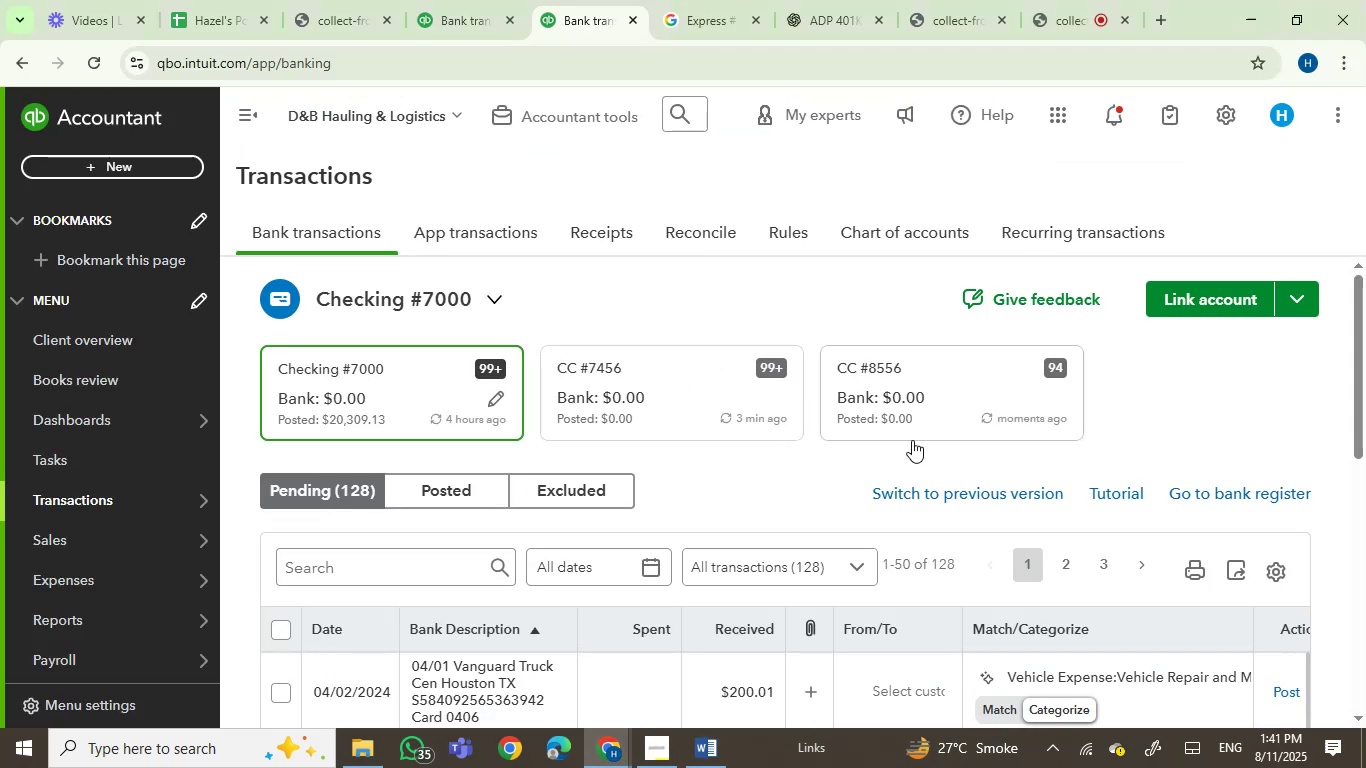 
wait(5.39)
 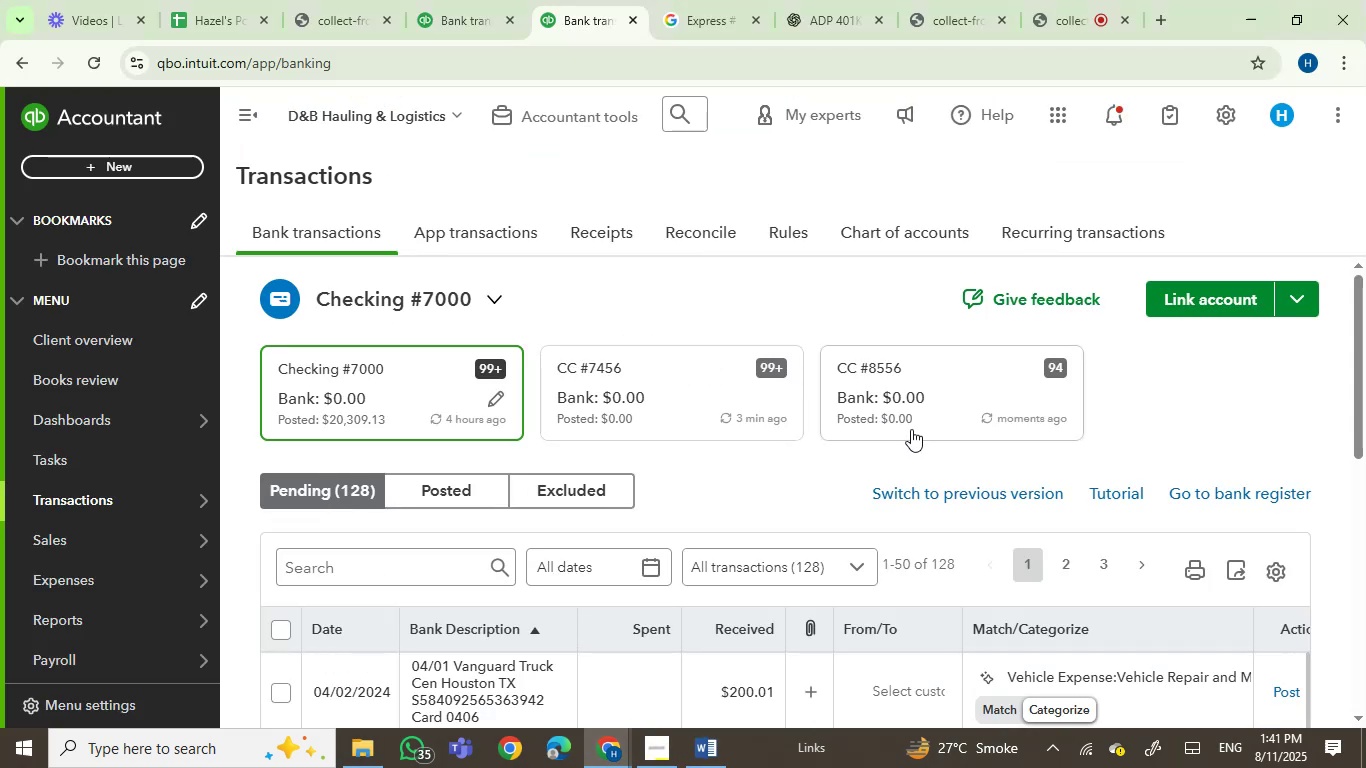 
left_click([434, 482])
 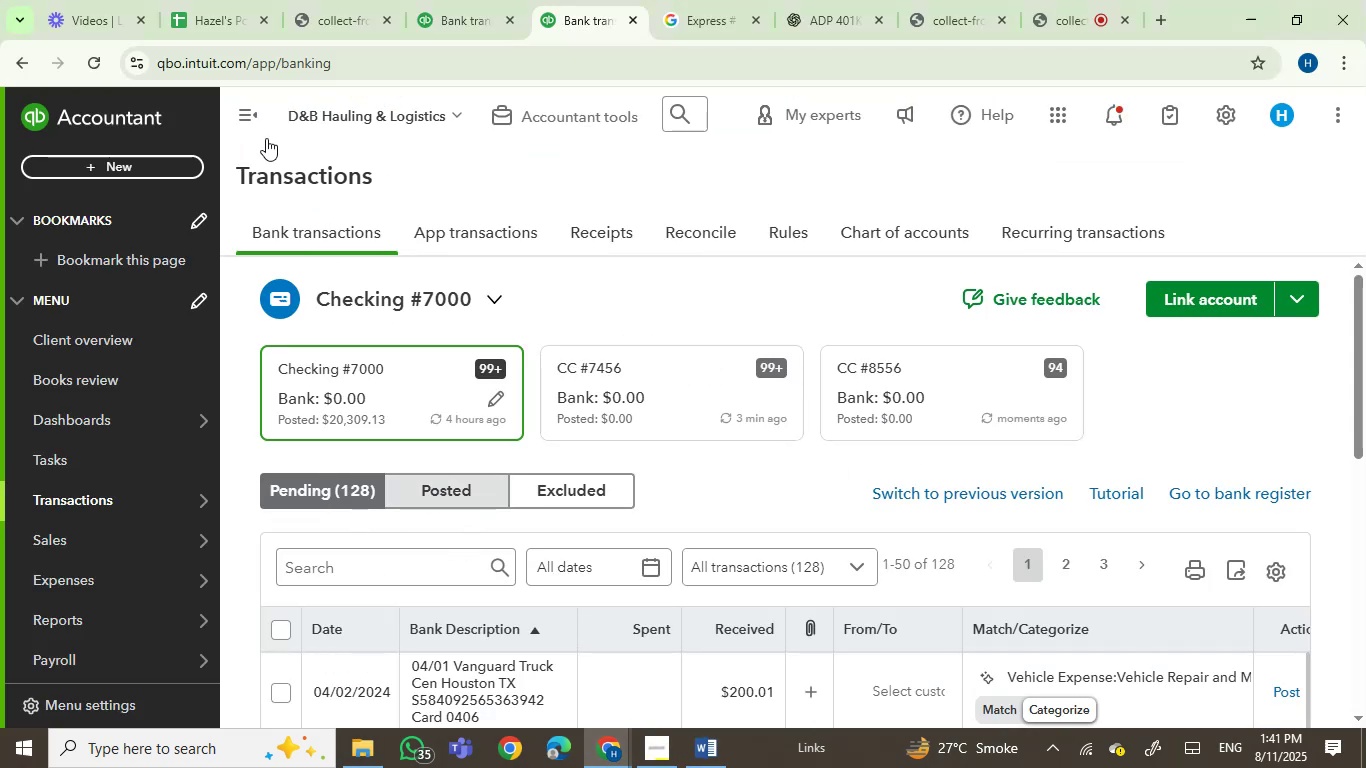 
left_click([250, 117])
 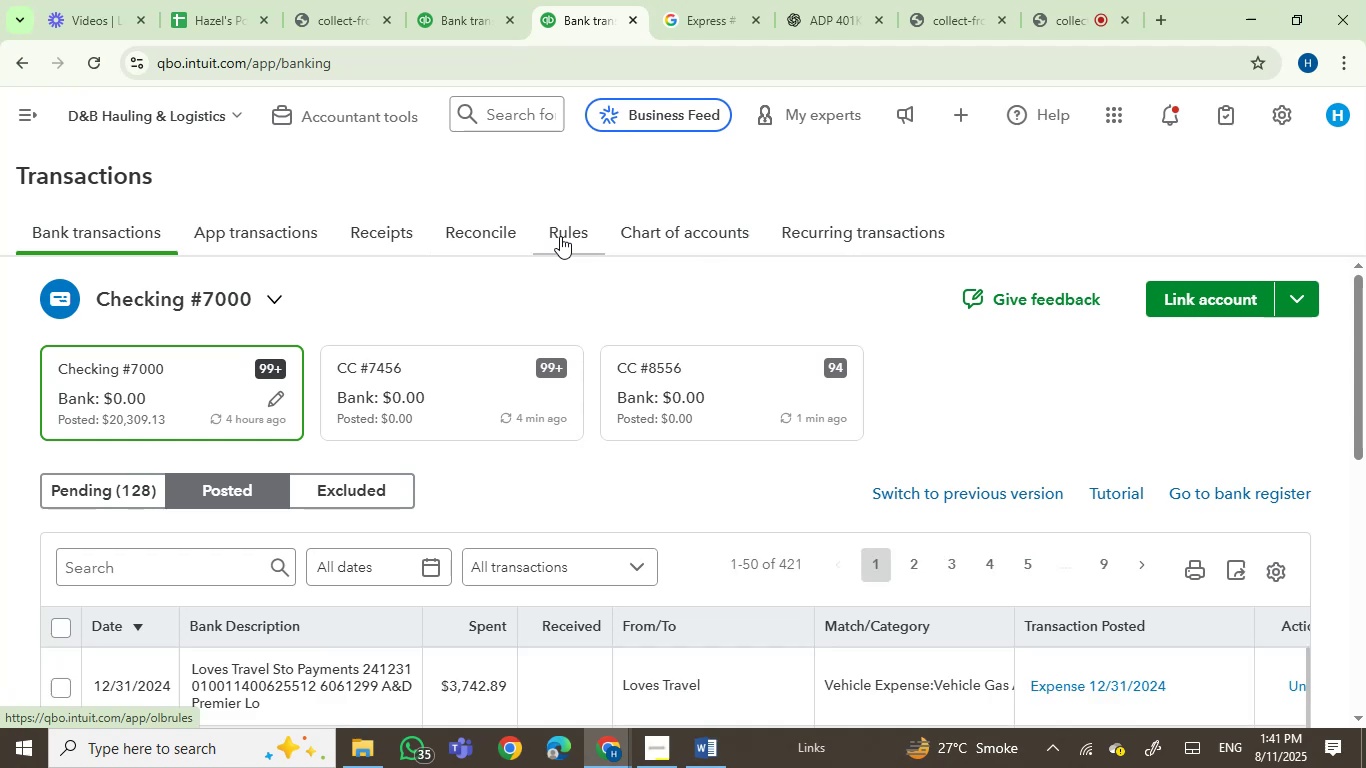 
left_click([560, 236])
 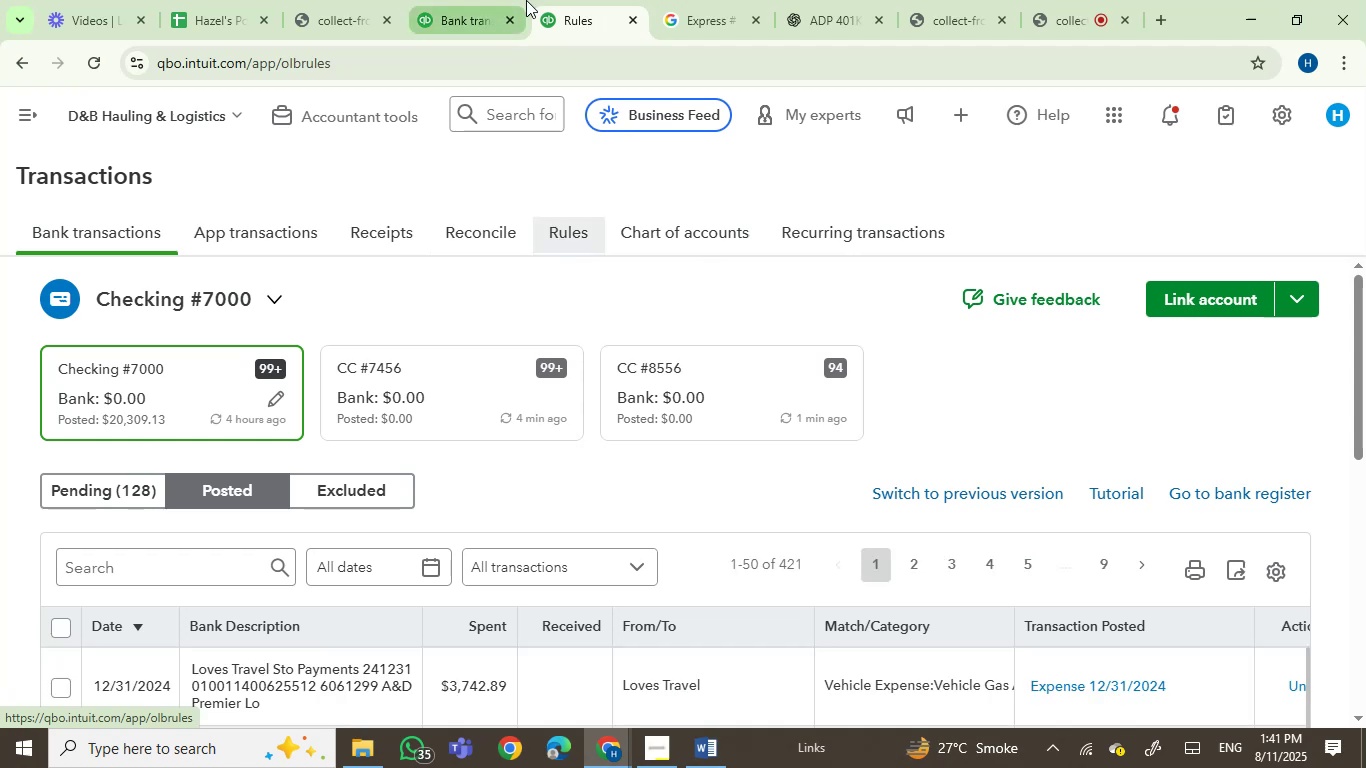 
left_click([478, 0])
 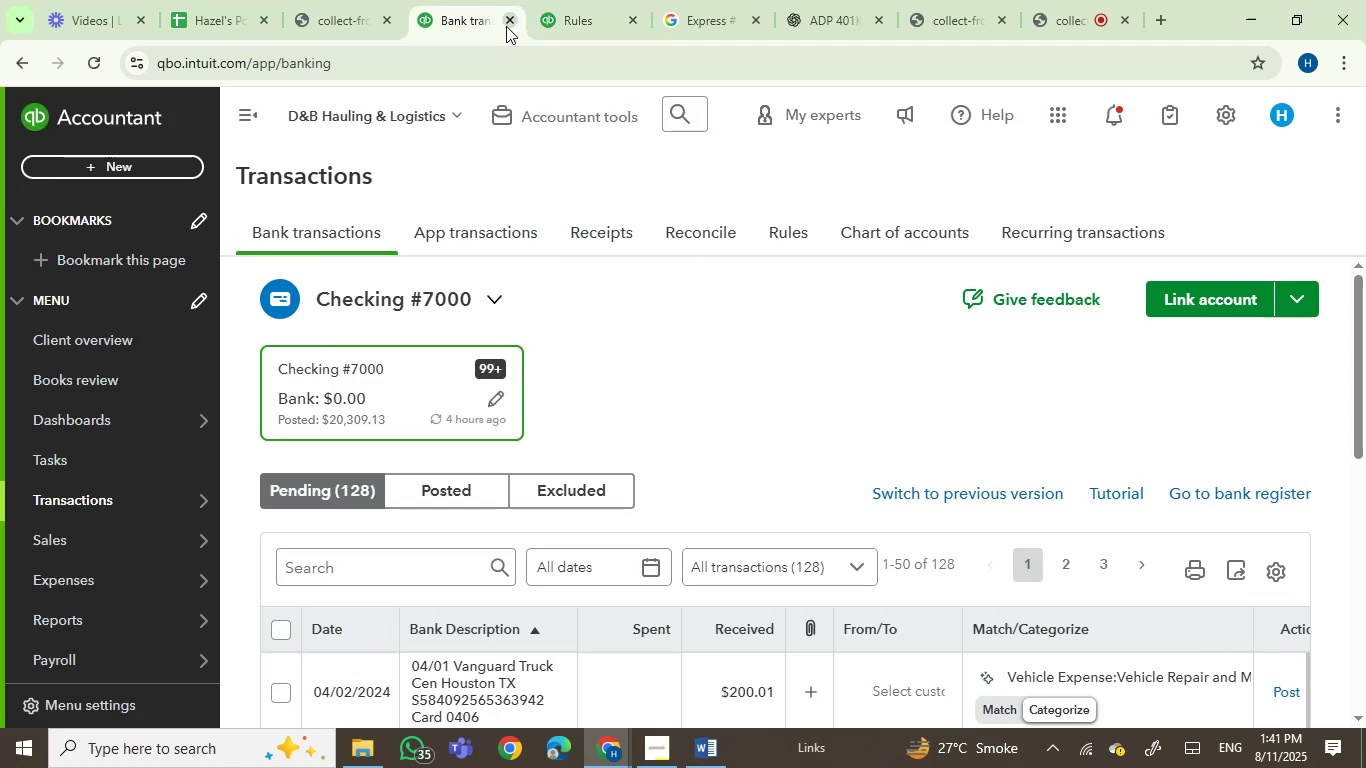 
left_click([506, 21])
 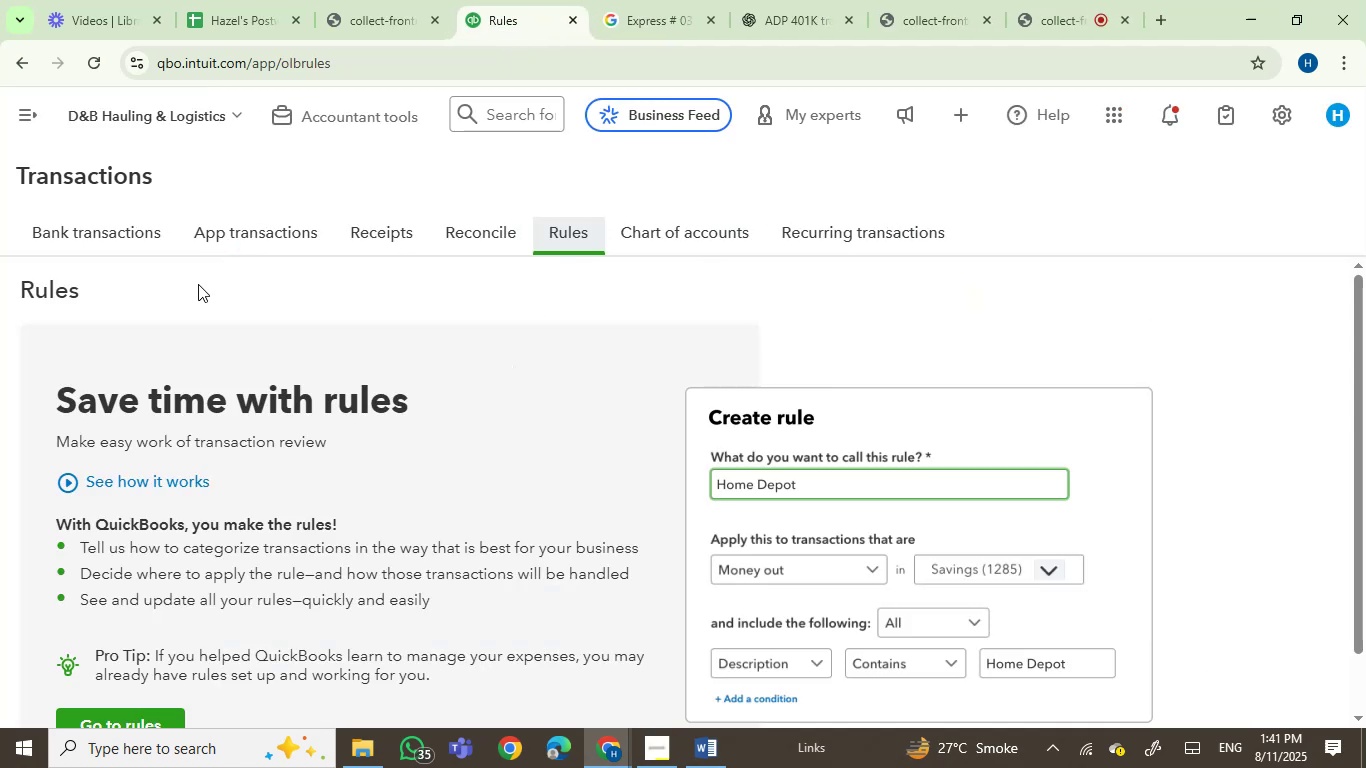 
left_click([72, 235])
 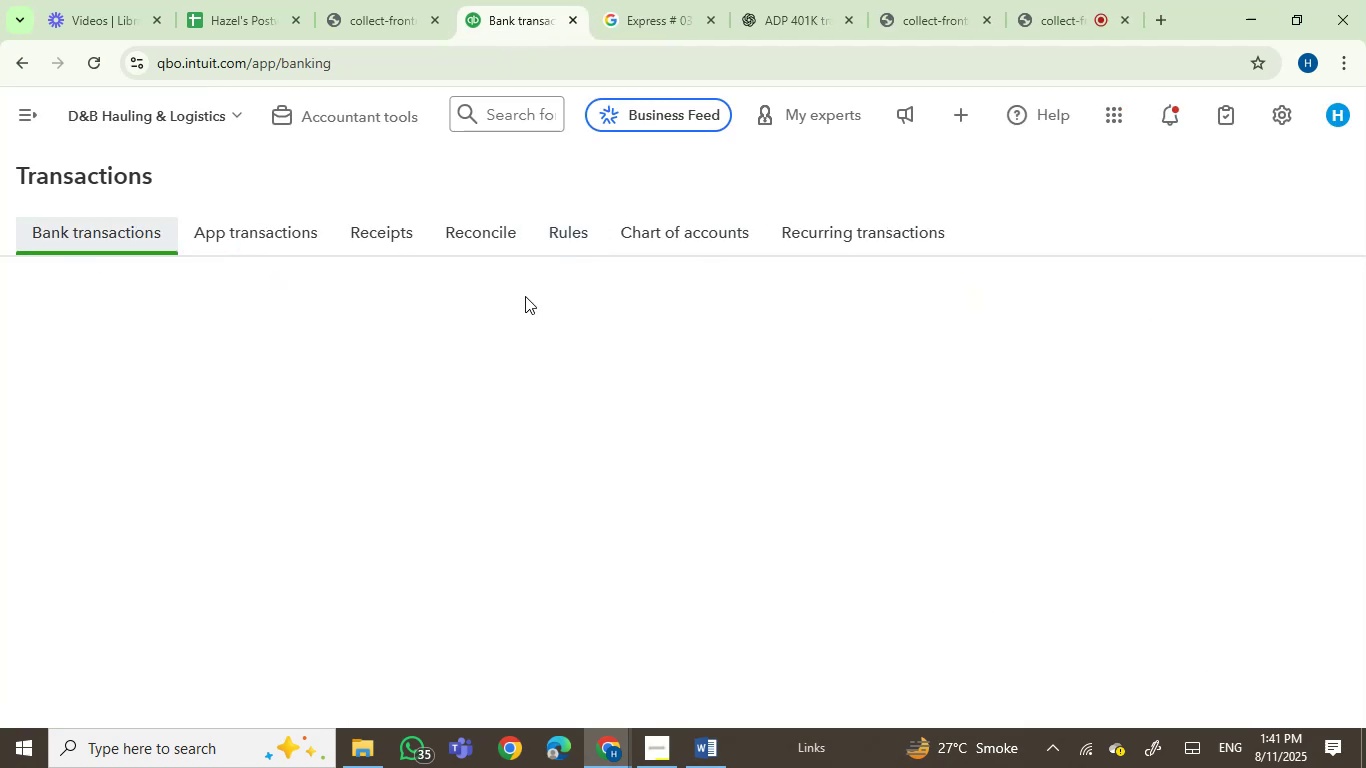 
scroll: coordinate [616, 315], scroll_direction: down, amount: 2.0
 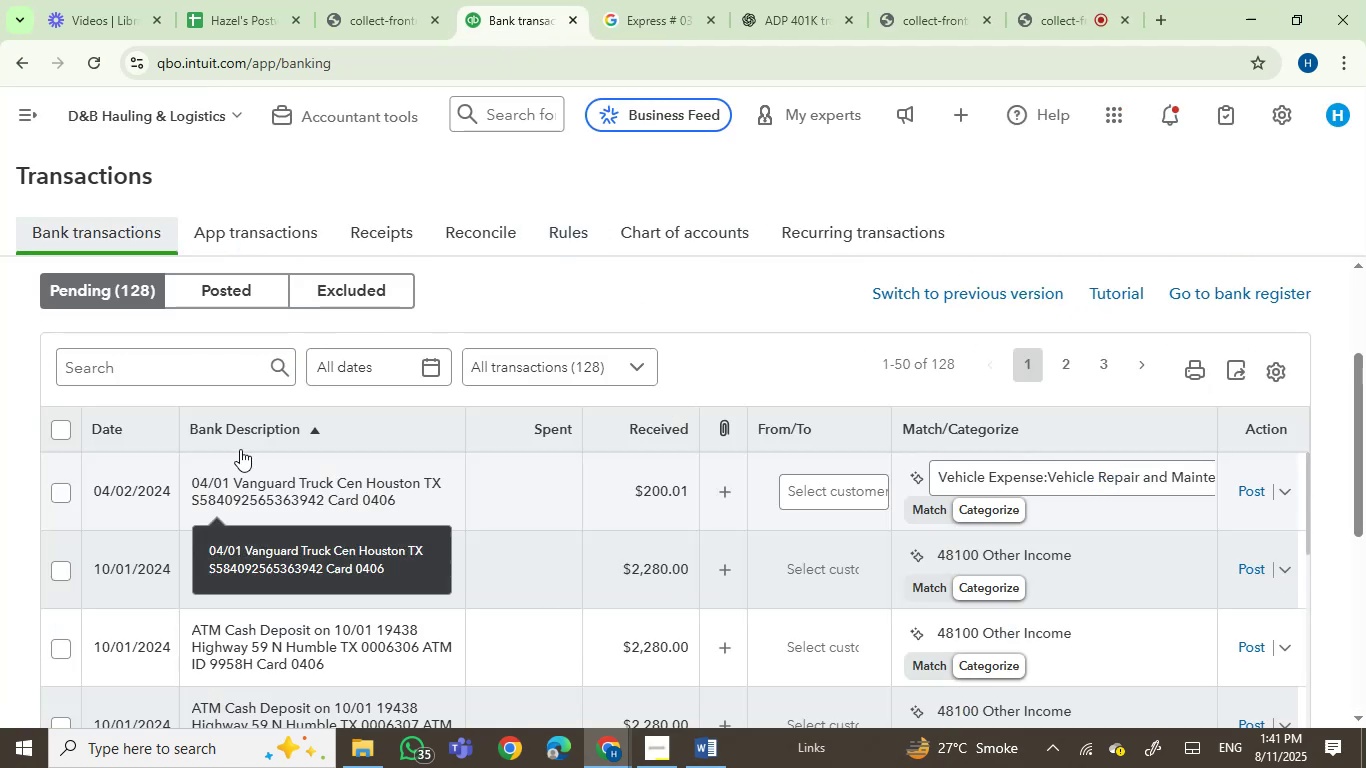 
scroll: coordinate [505, 400], scroll_direction: up, amount: 1.0
 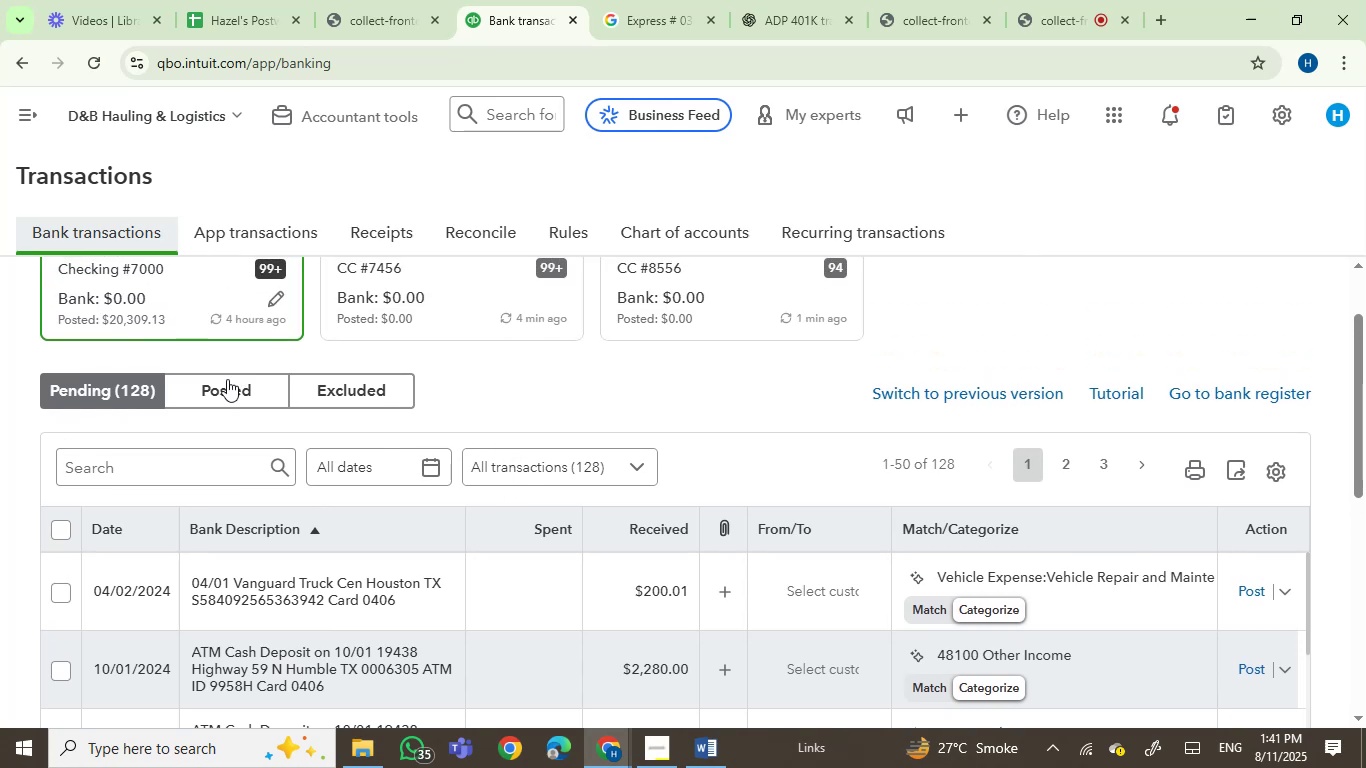 
left_click([223, 397])
 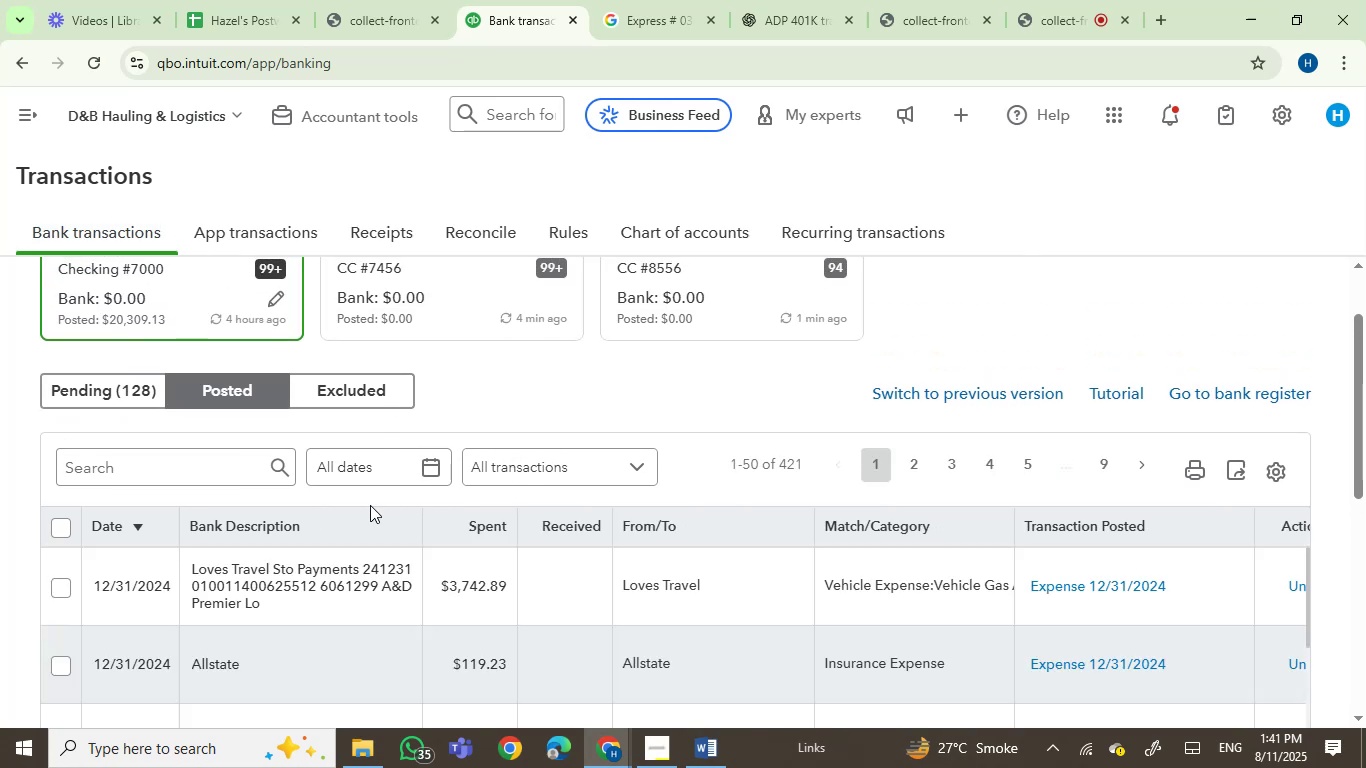 
scroll: coordinate [370, 505], scroll_direction: down, amount: 1.0
 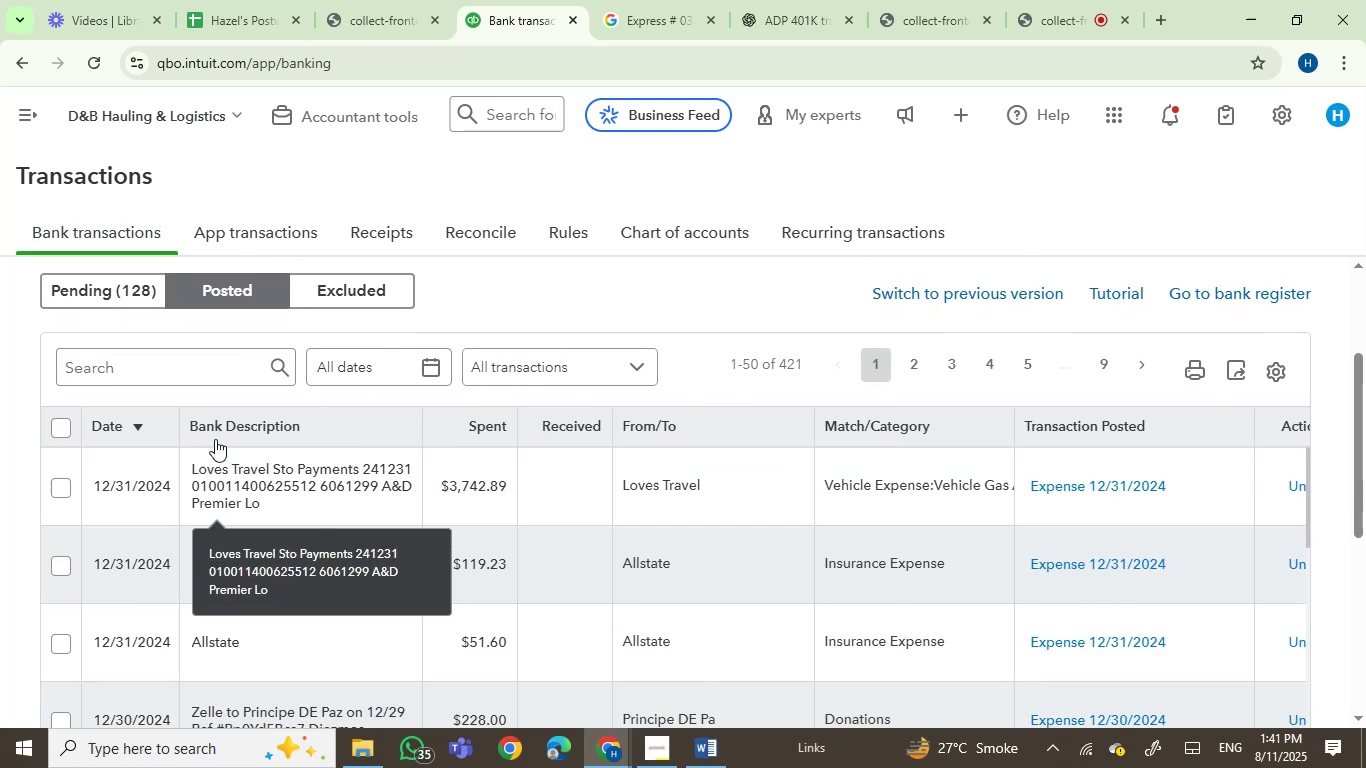 
left_click([227, 426])
 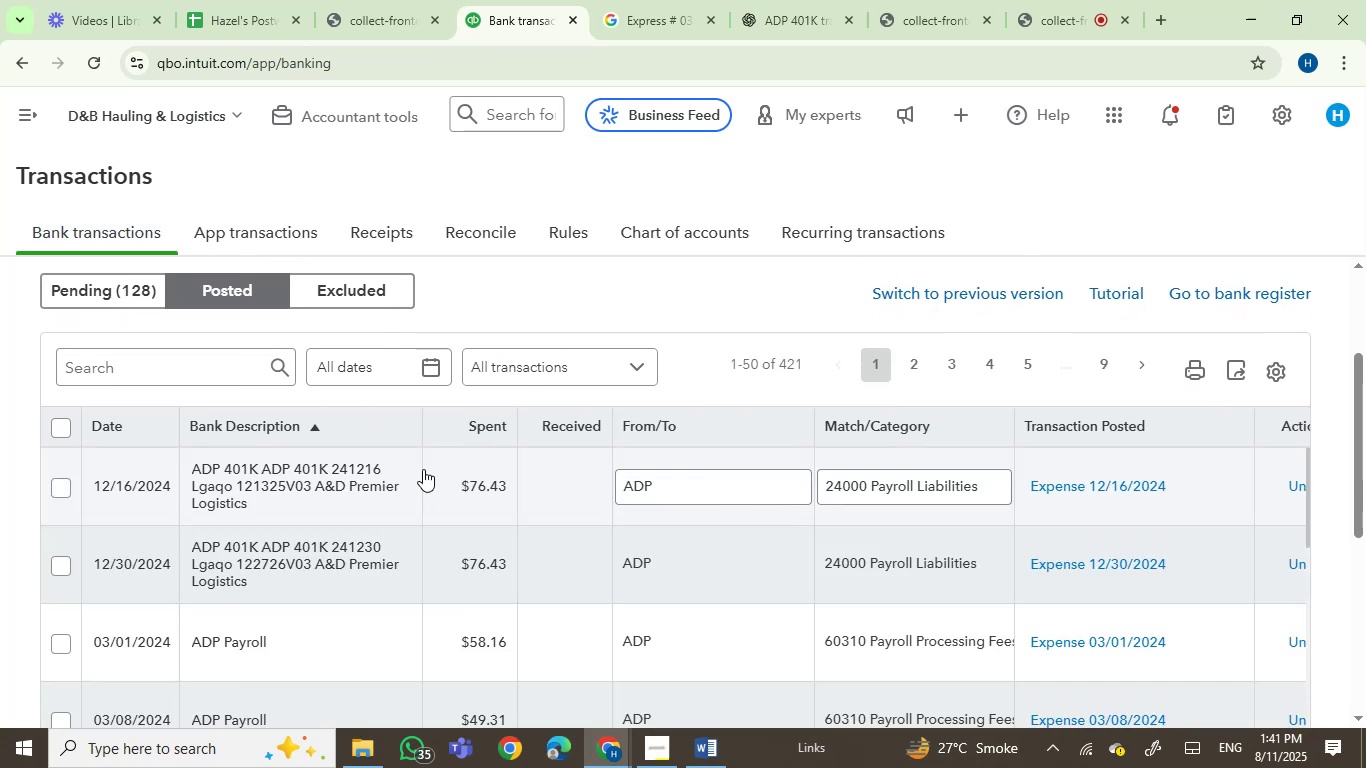 
scroll: coordinate [438, 507], scroll_direction: down, amount: 28.0
 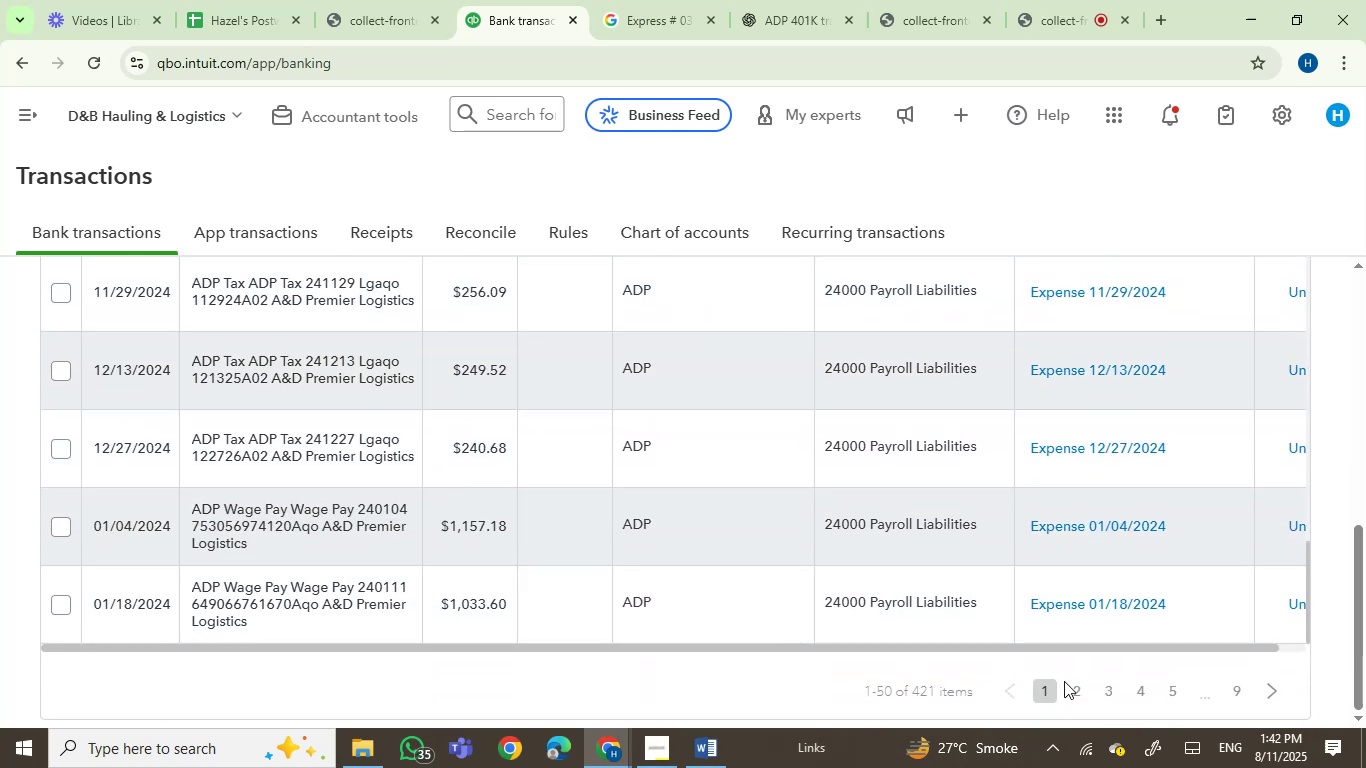 
left_click([1073, 698])
 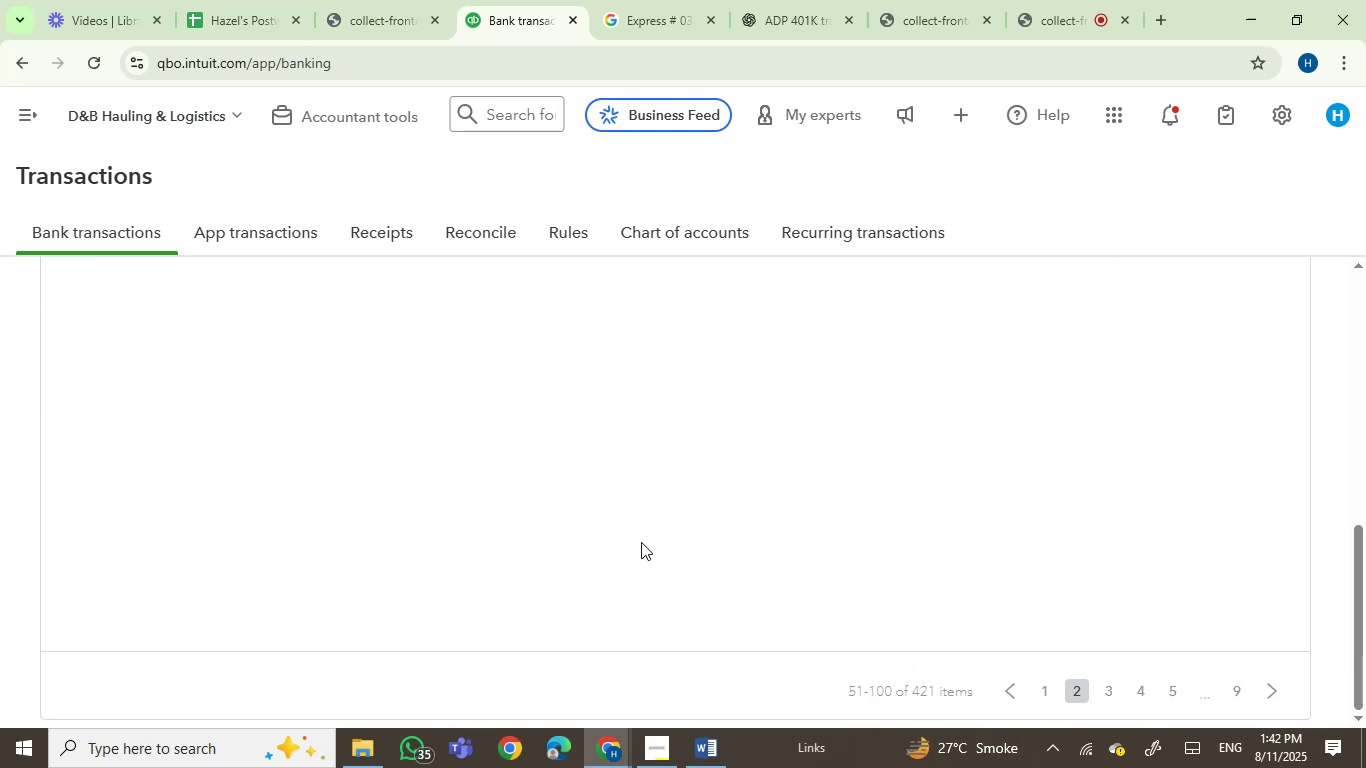 
wait(6.85)
 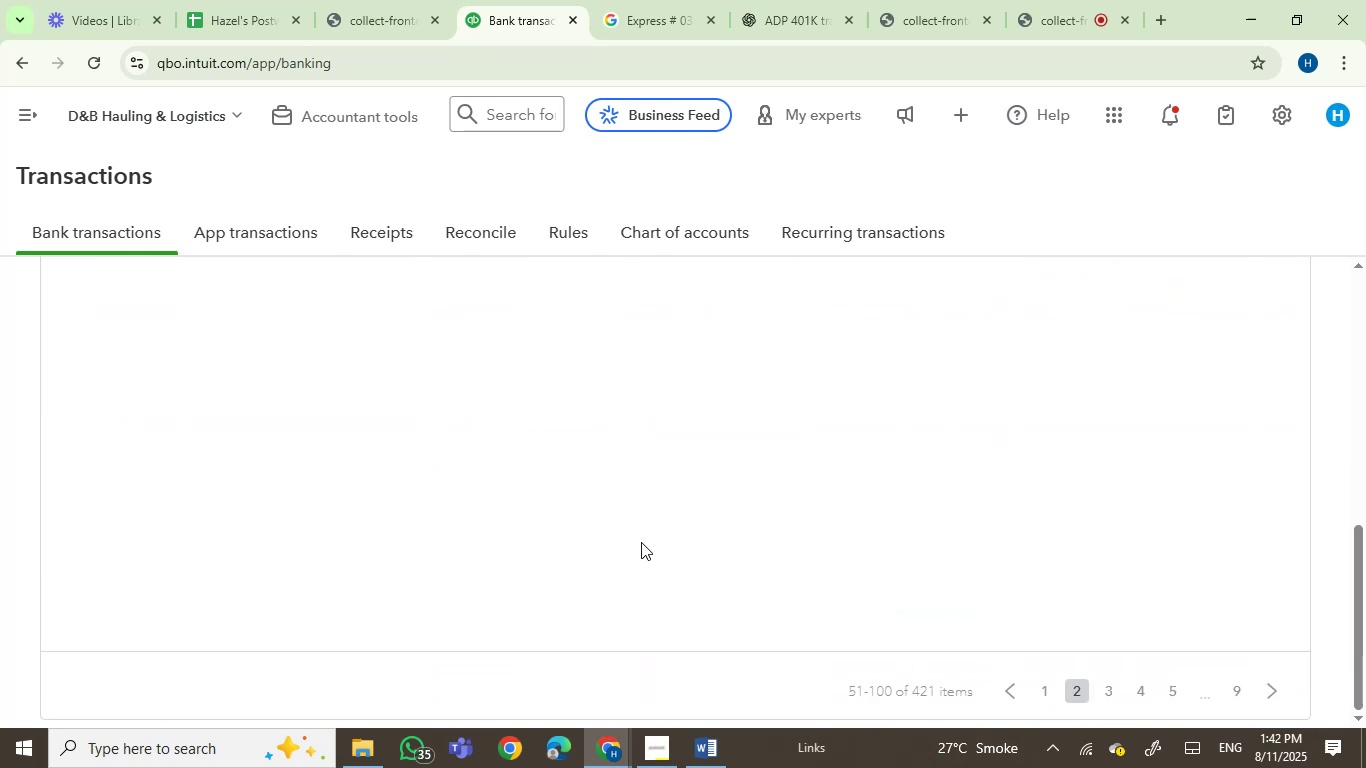 
scroll: coordinate [466, 529], scroll_direction: up, amount: 12.0
 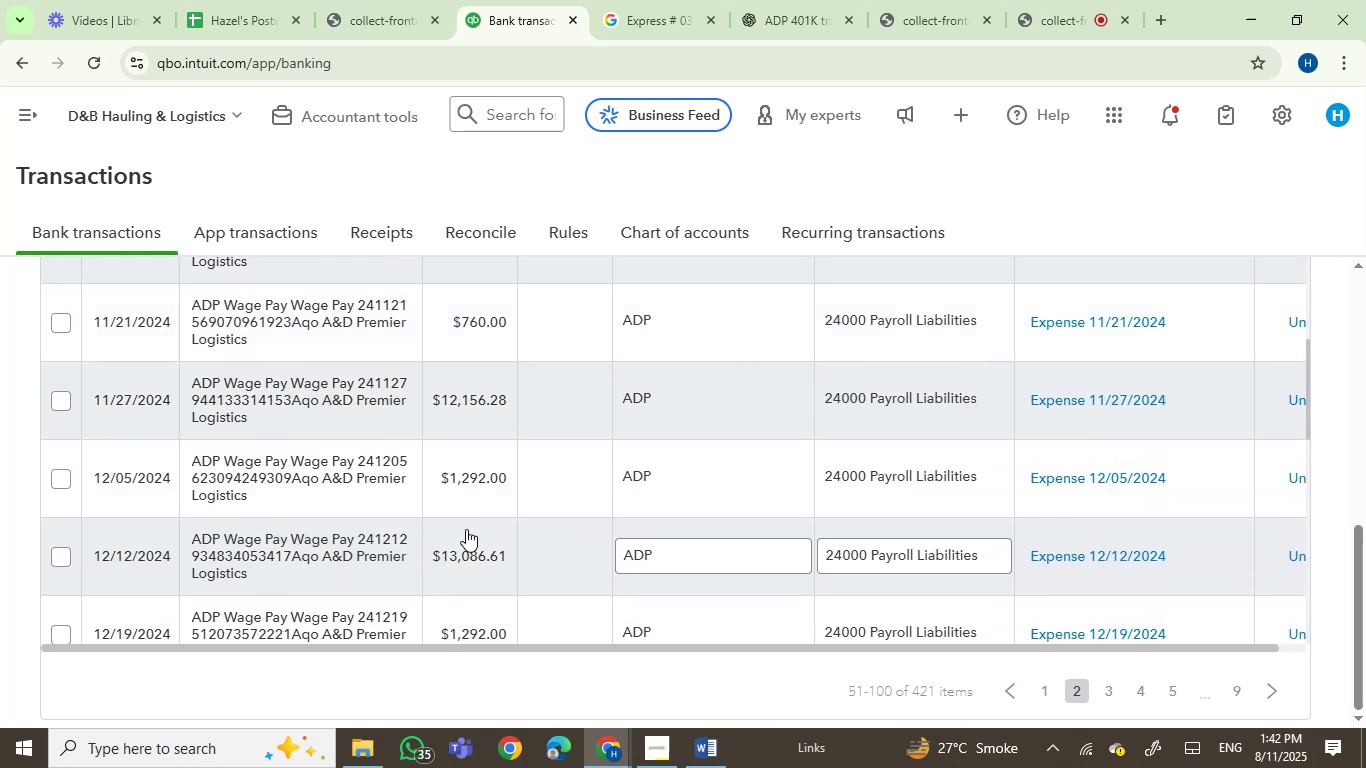 
scroll: coordinate [466, 529], scroll_direction: down, amount: 4.0
 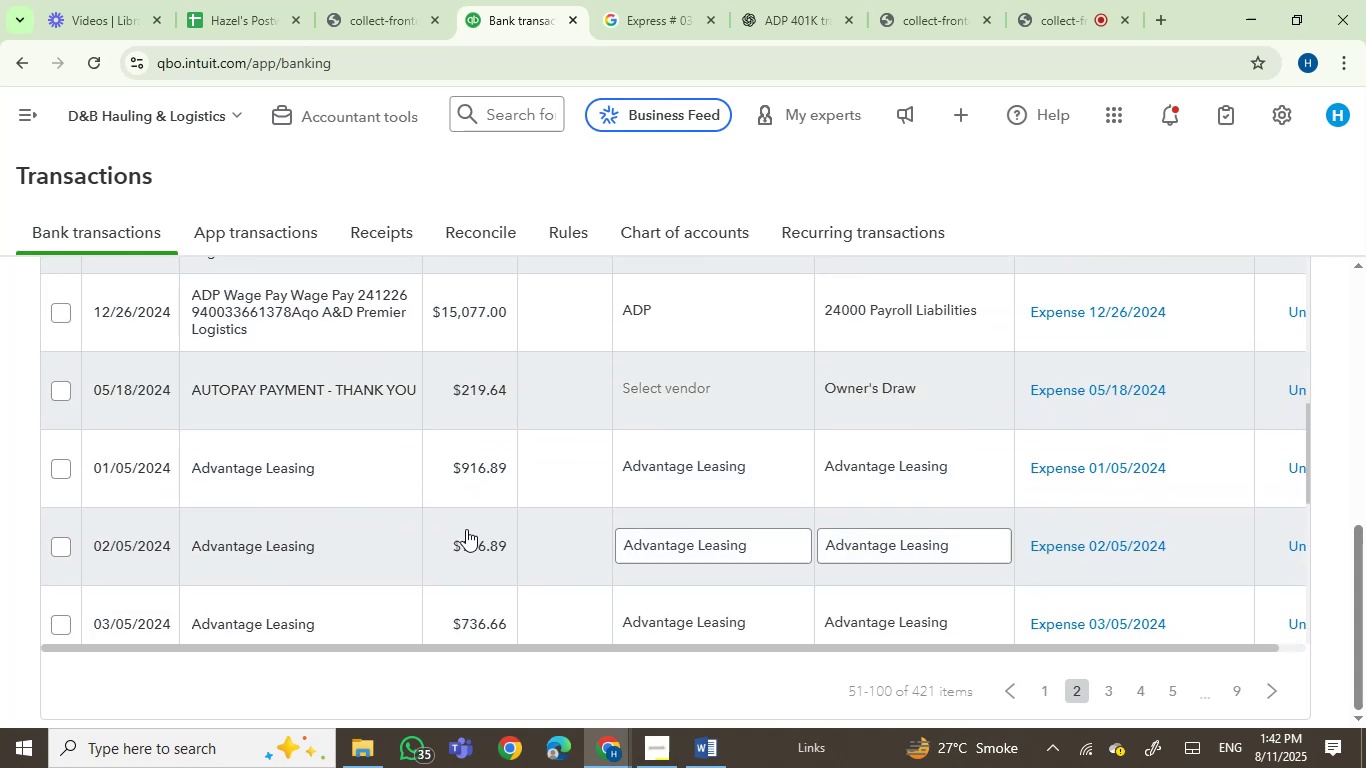 
scroll: coordinate [466, 529], scroll_direction: up, amount: 1.0
 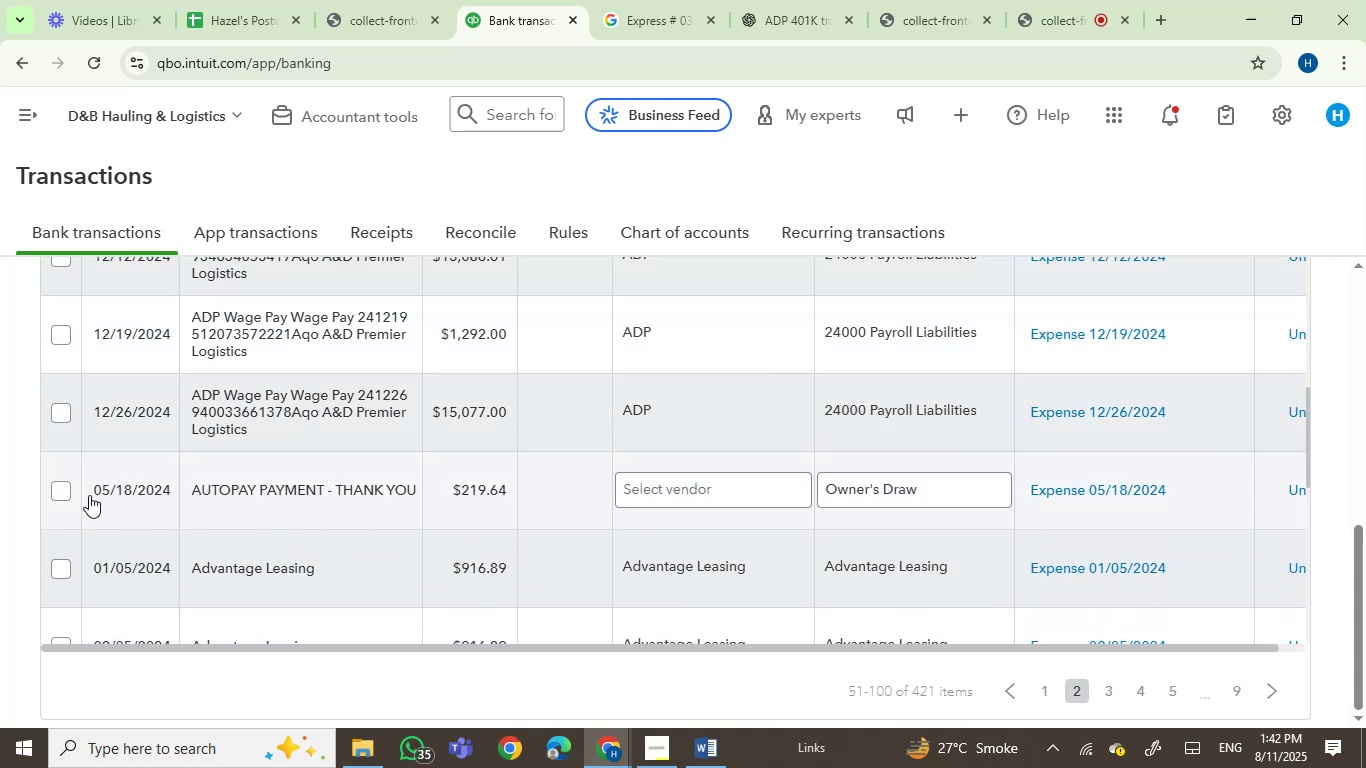 
left_click([58, 495])
 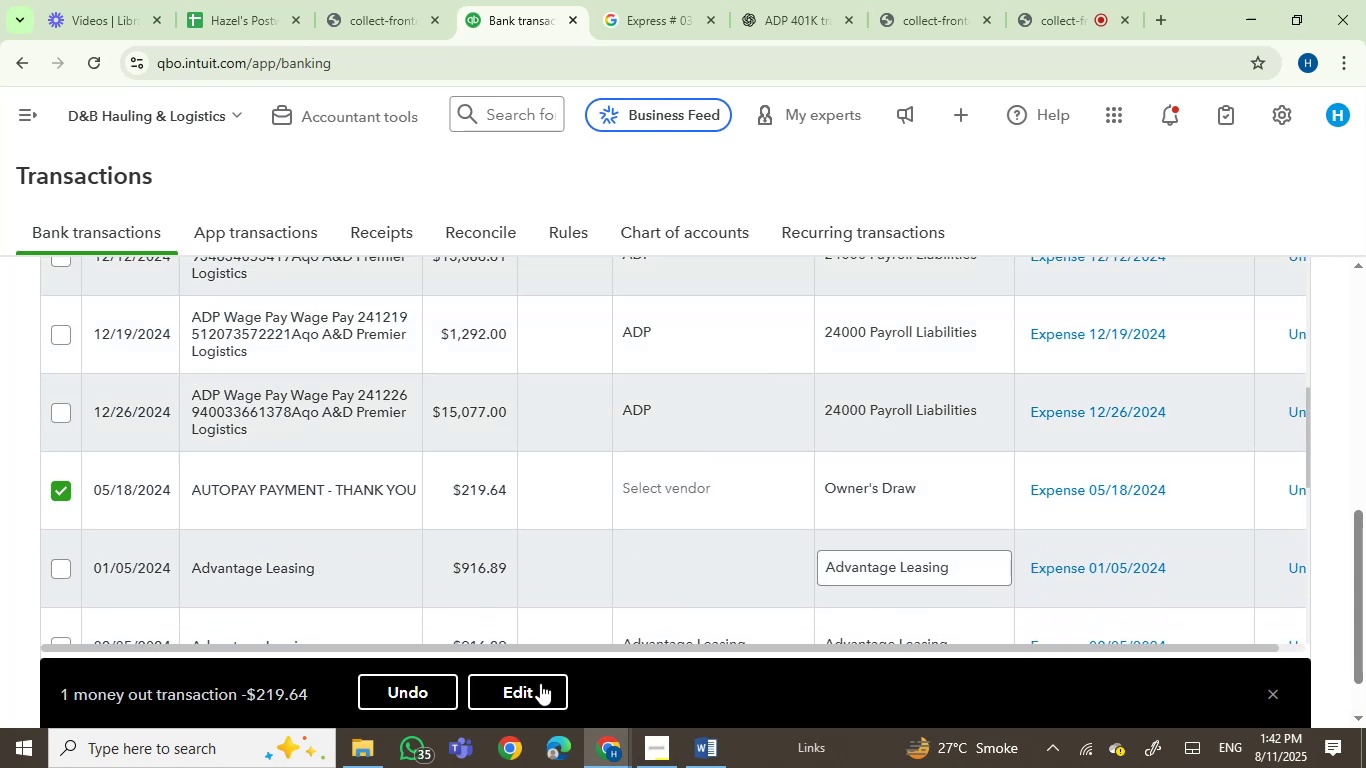 
scroll: coordinate [580, 409], scroll_direction: up, amount: 36.0
 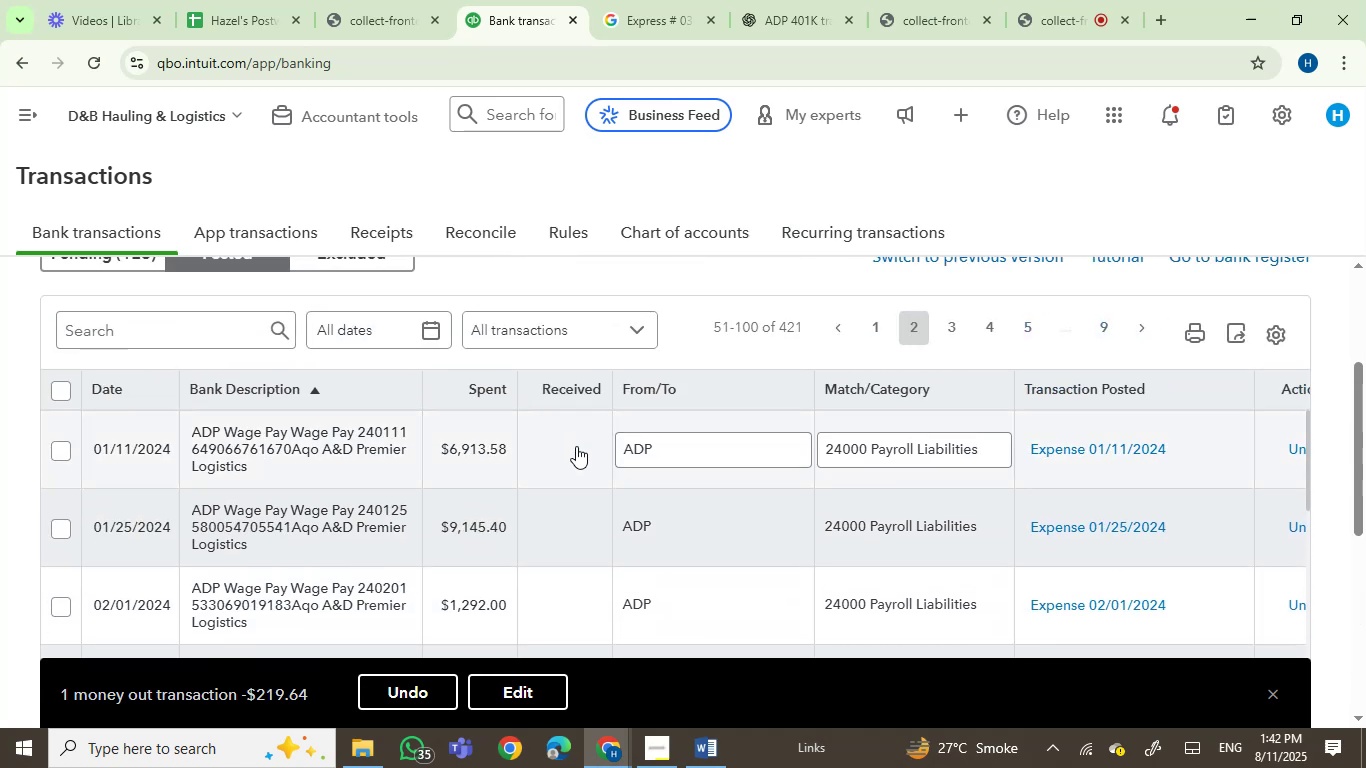 
scroll: coordinate [461, 625], scroll_direction: down, amount: 54.0
 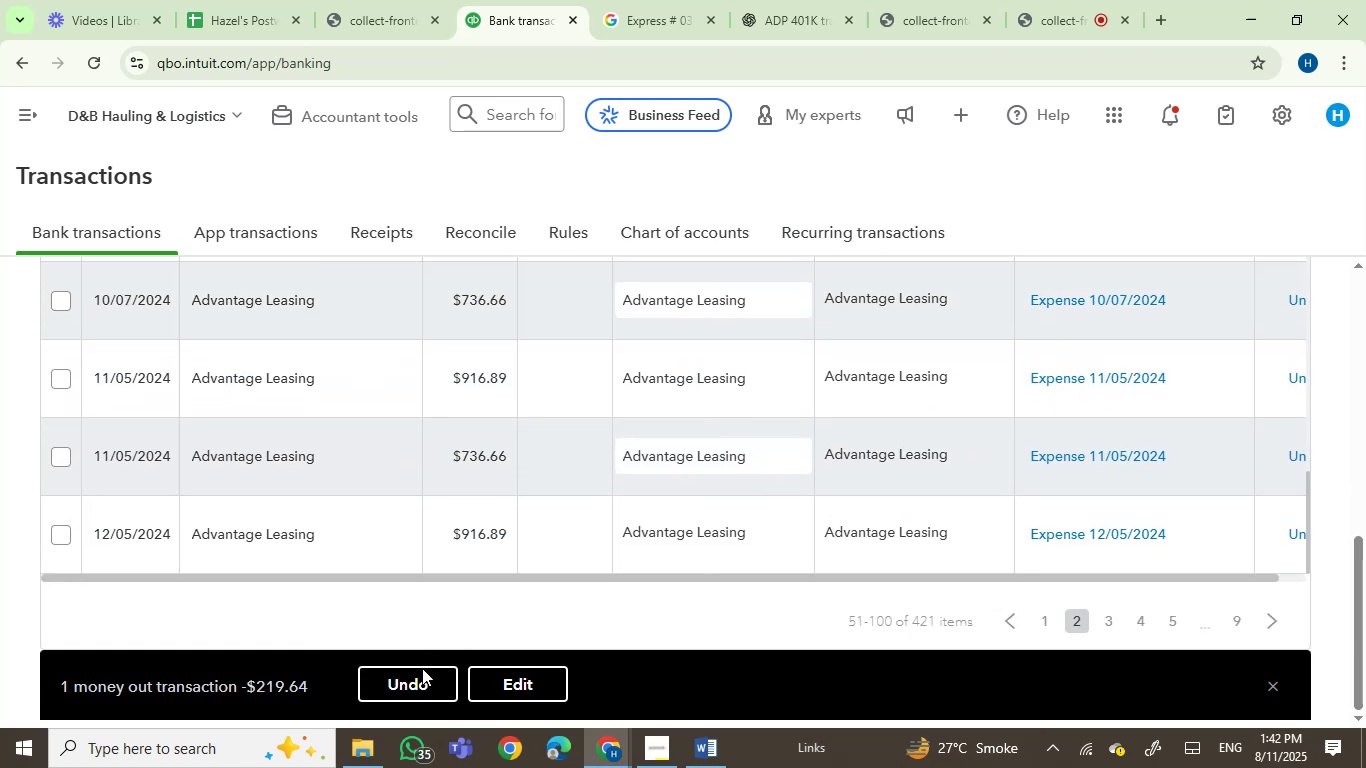 
left_click([418, 687])
 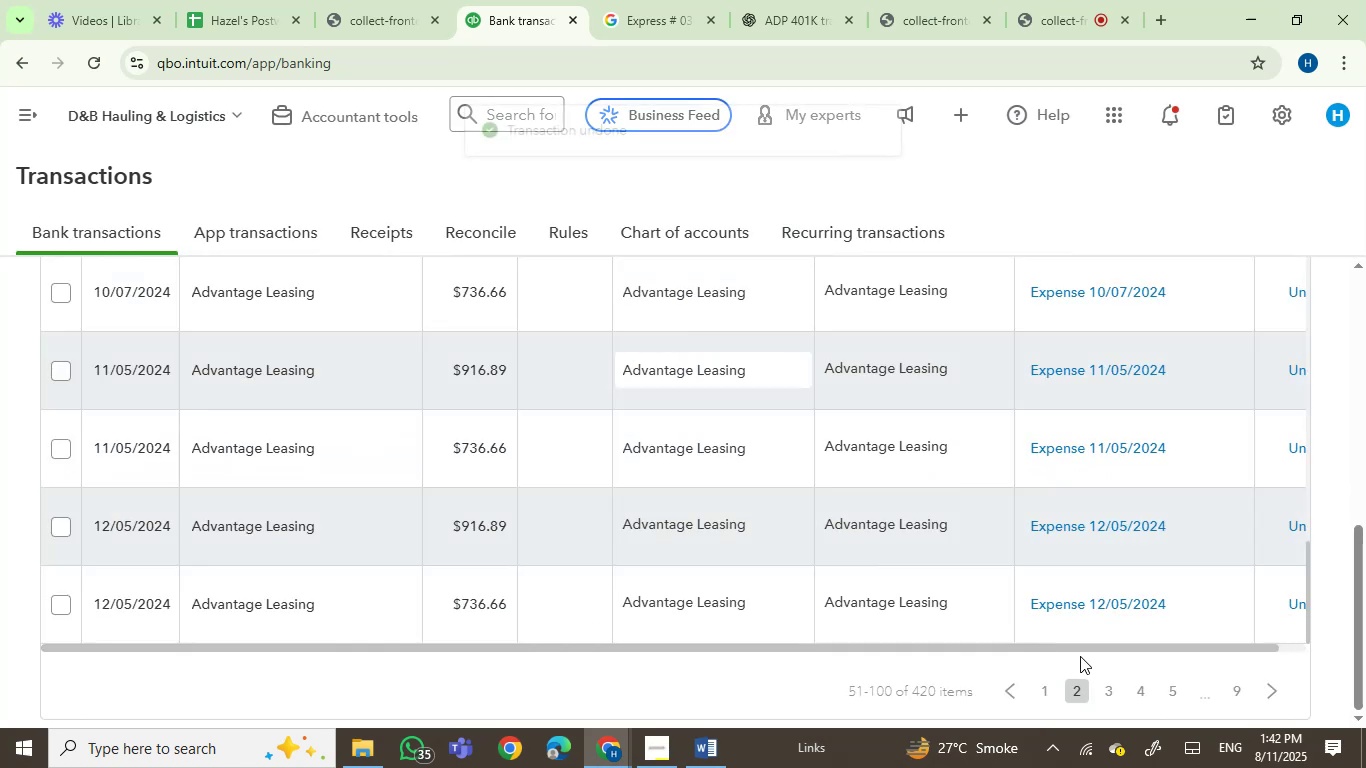 
left_click([1126, 701])
 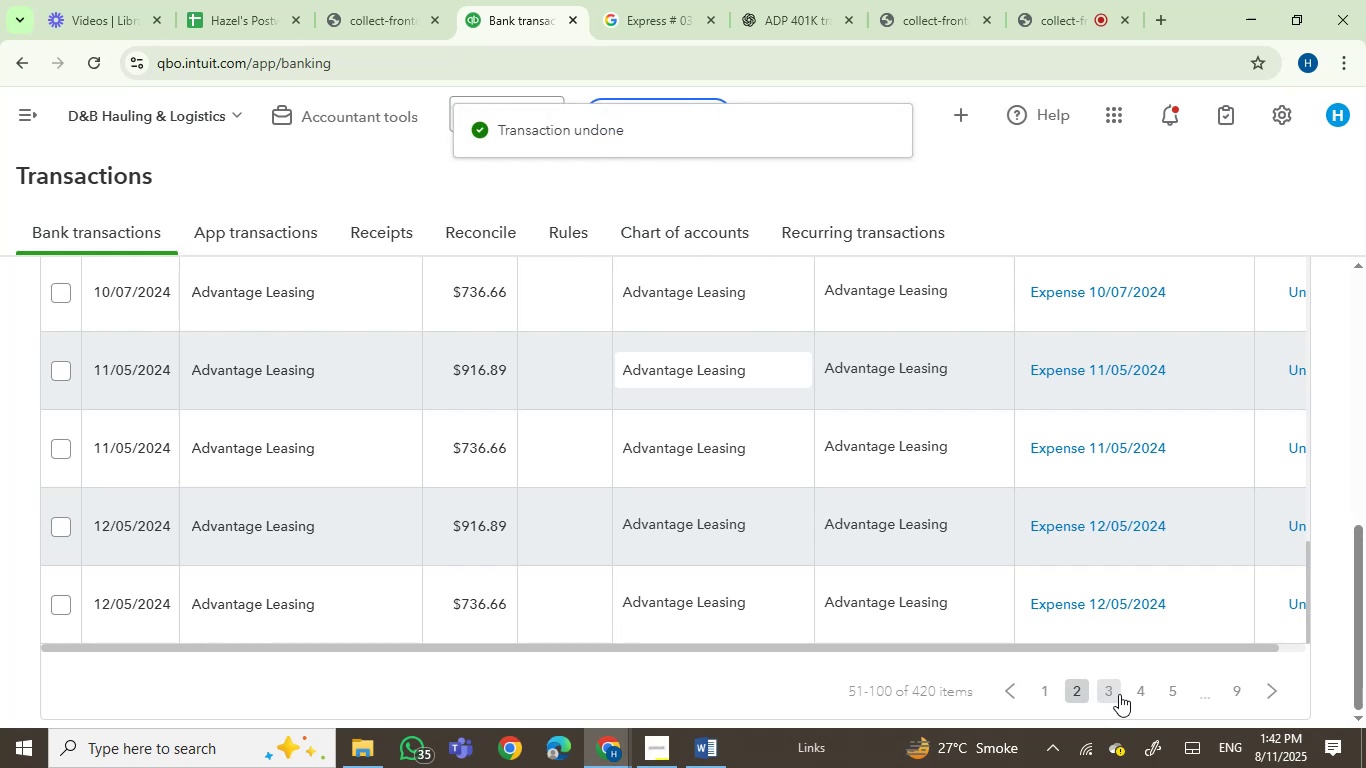 
left_click([1111, 691])
 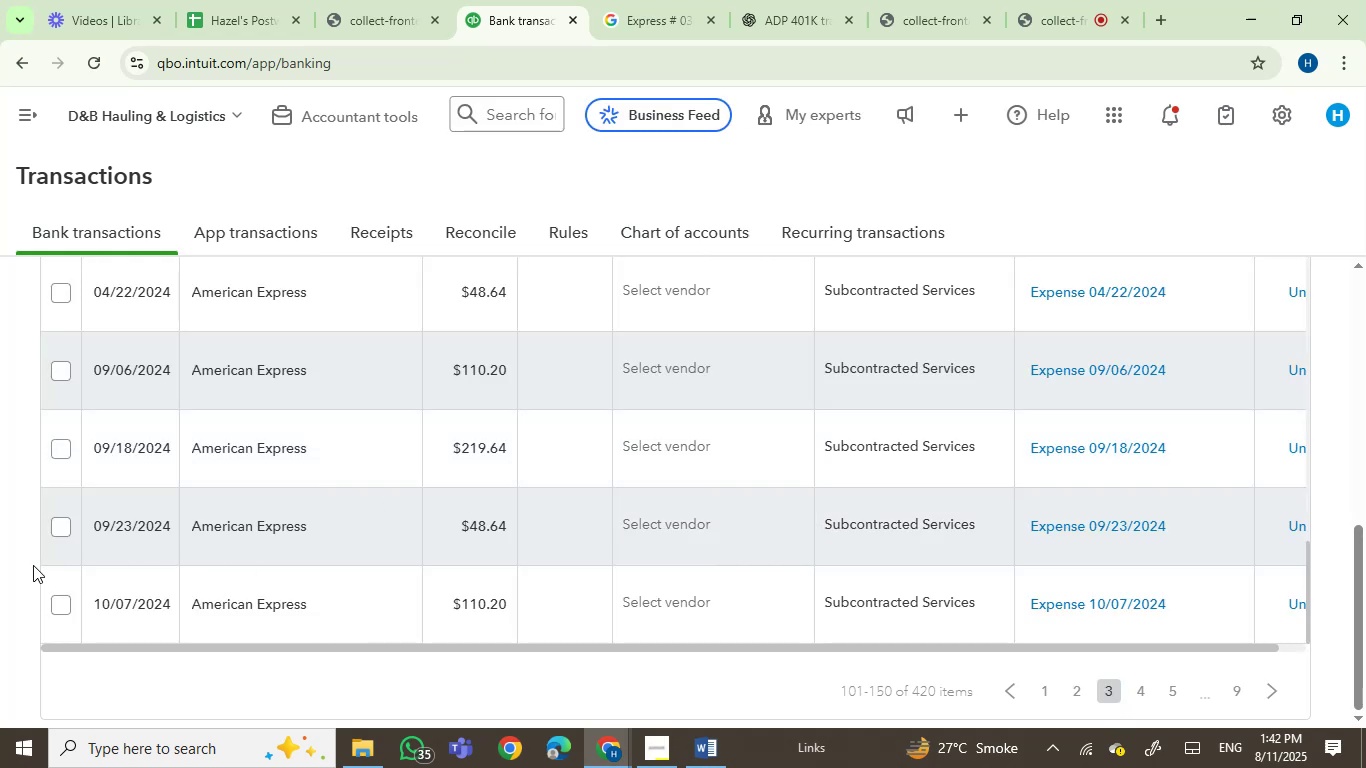 
mouse_move([217, 607])
 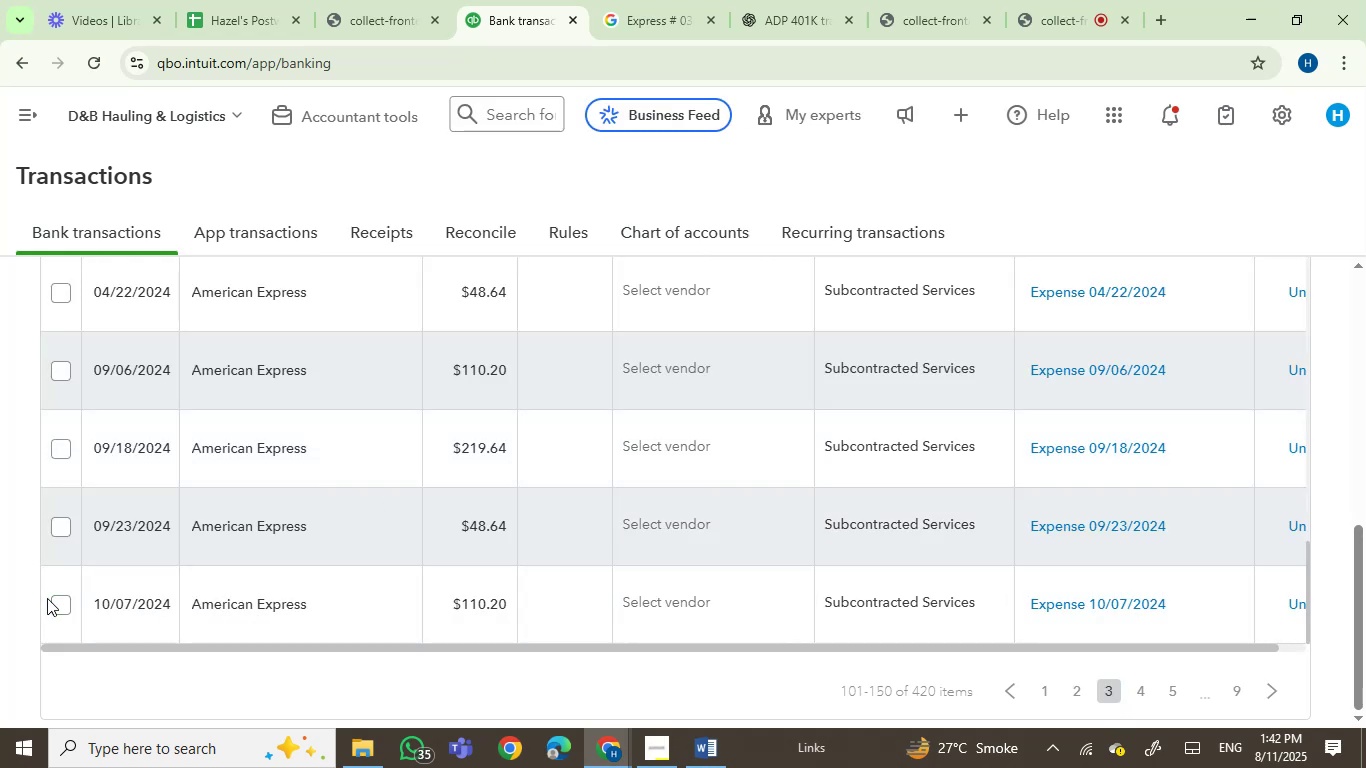 
left_click([62, 601])
 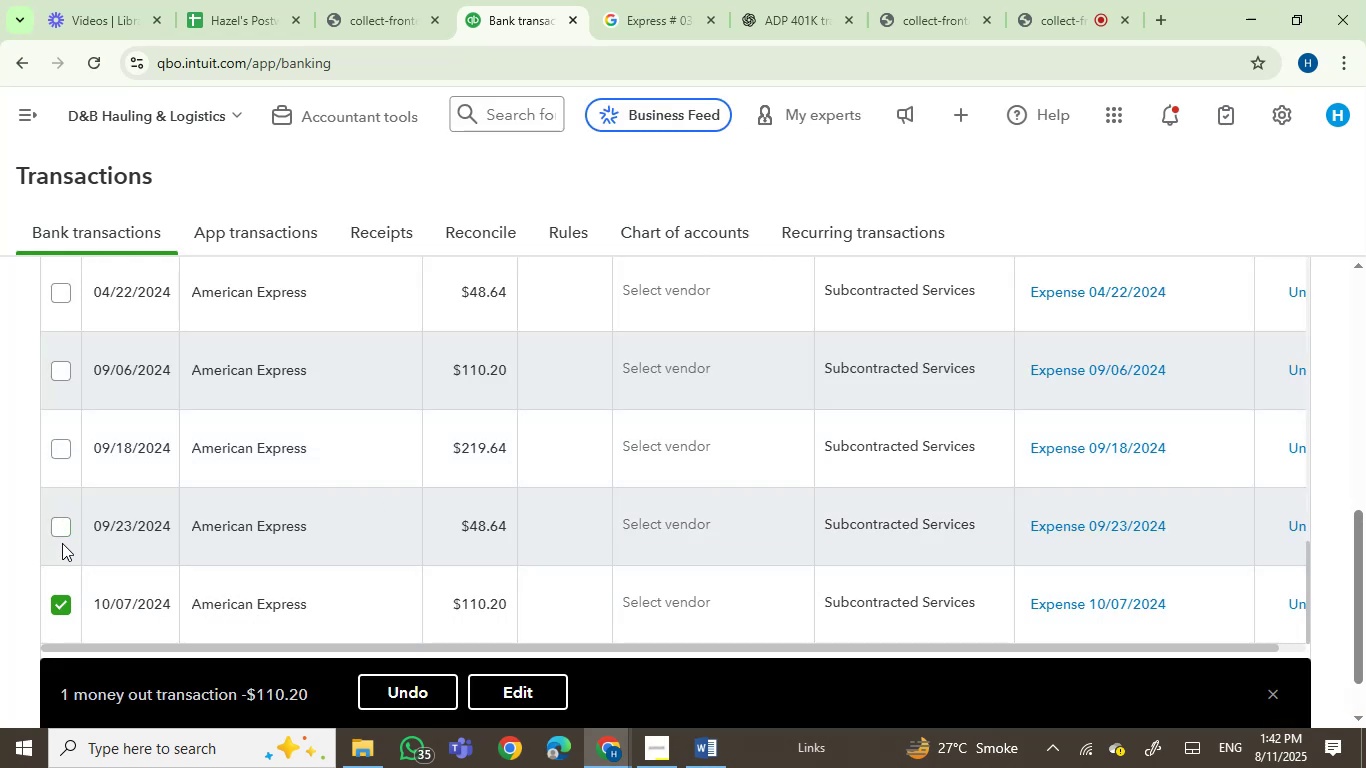 
left_click([62, 543])
 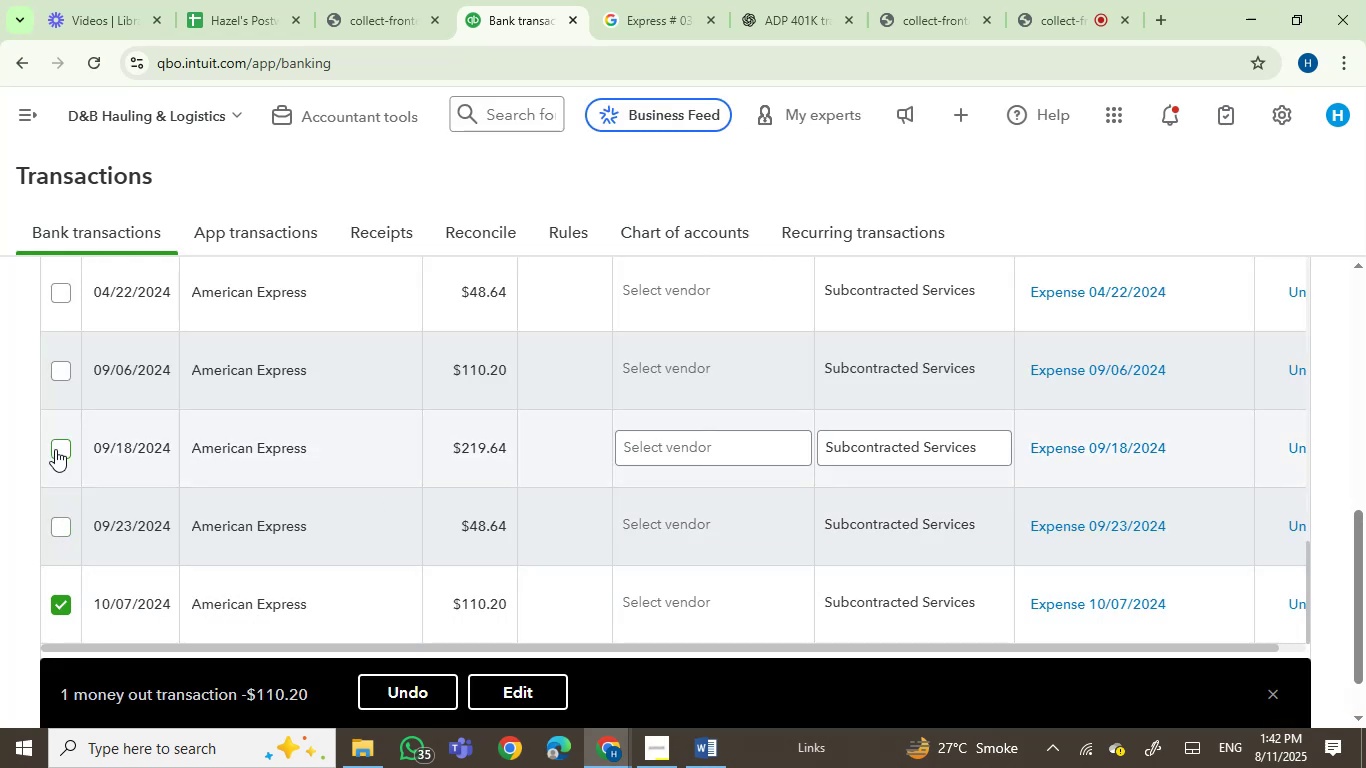 
left_click([55, 449])
 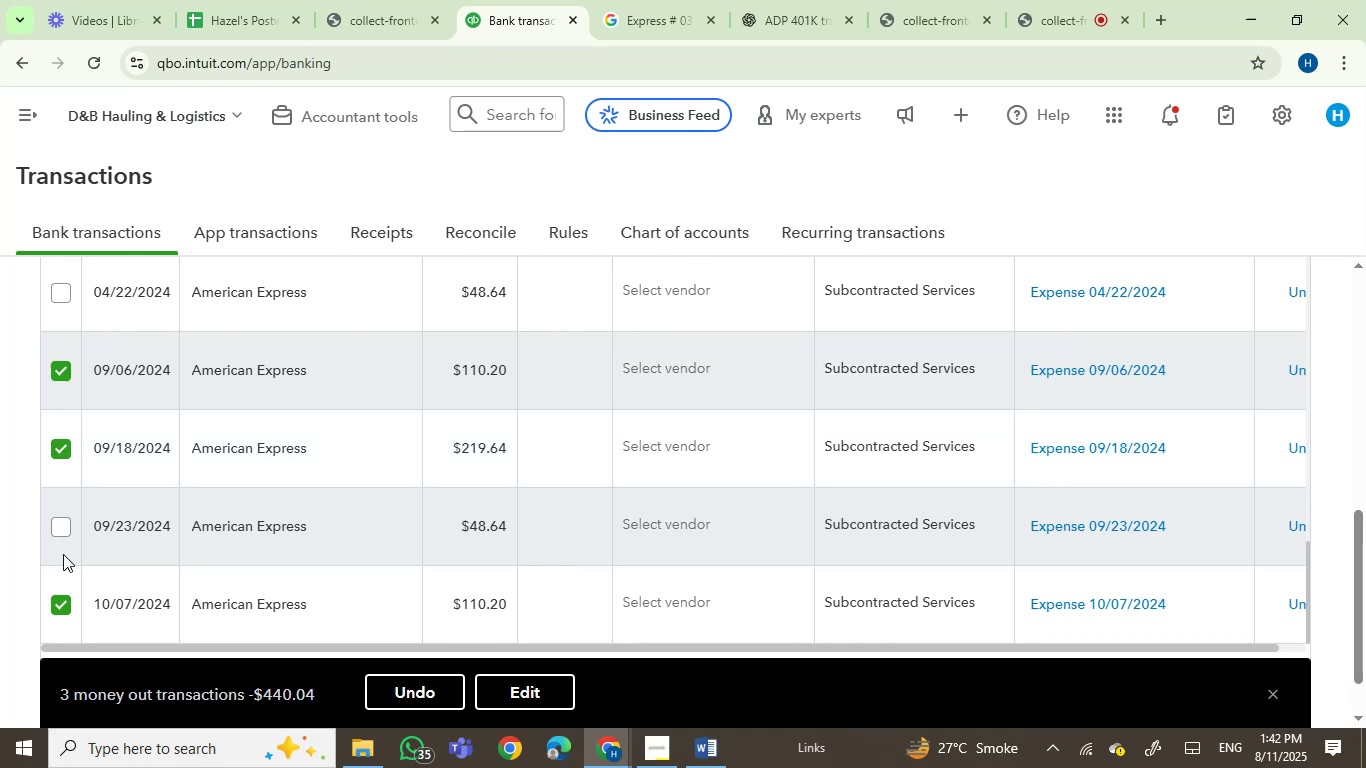 
left_click([62, 528])
 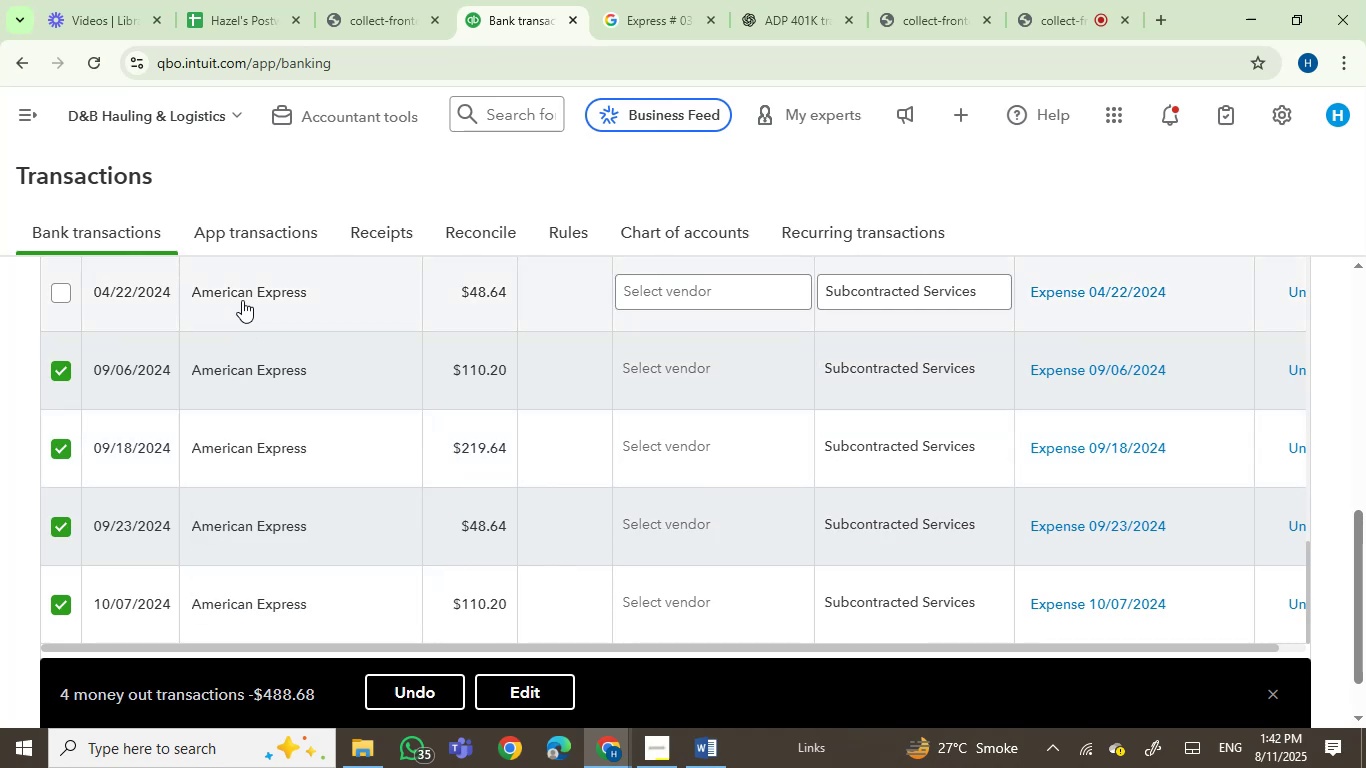 
wait(5.51)
 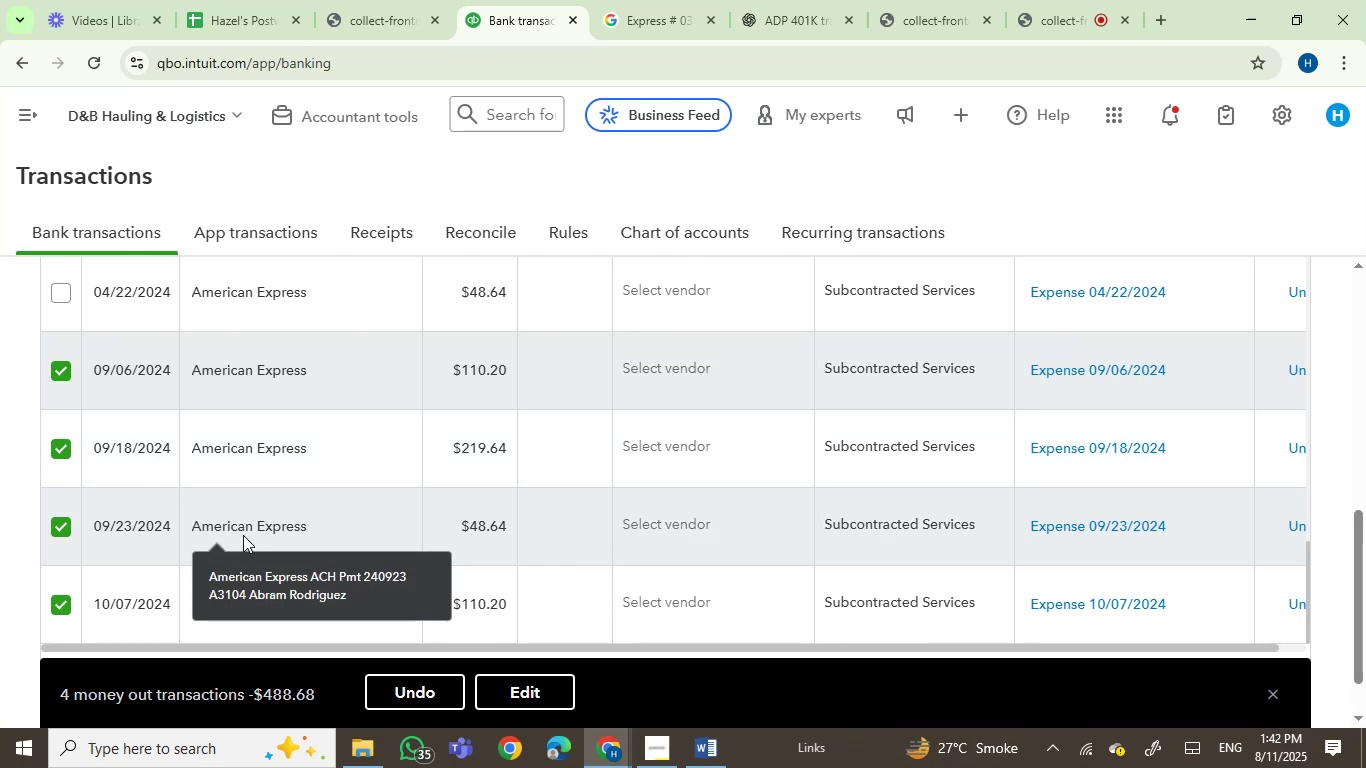 
left_click([59, 292])
 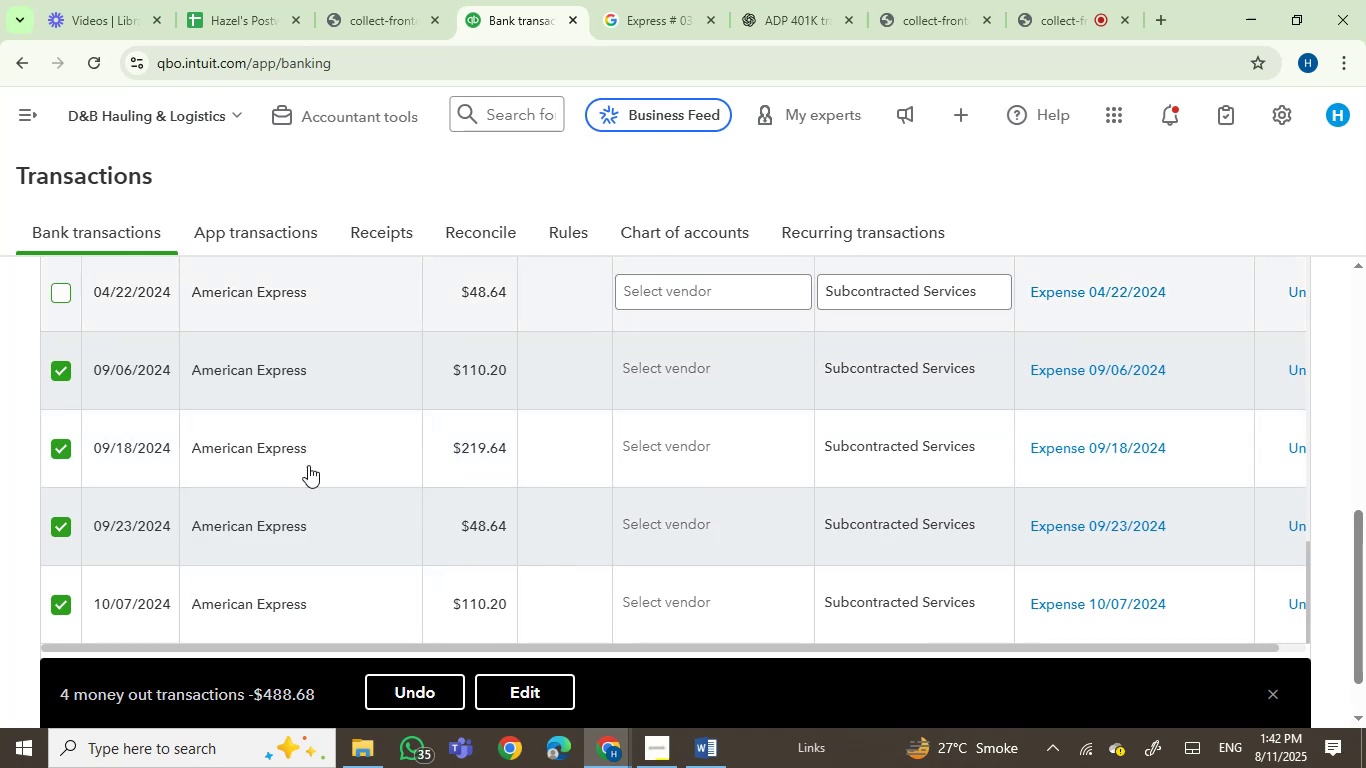 
scroll: coordinate [325, 482], scroll_direction: up, amount: 2.0
 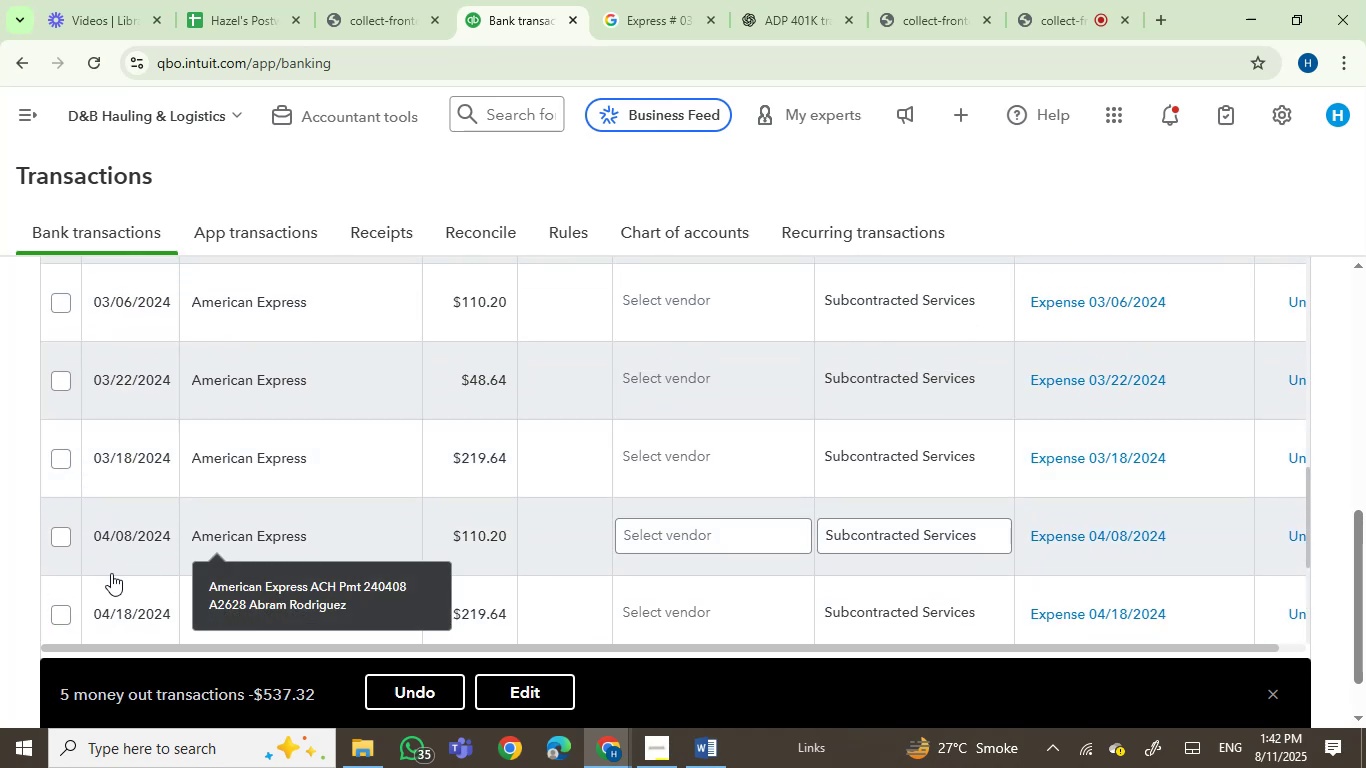 
left_click([64, 607])
 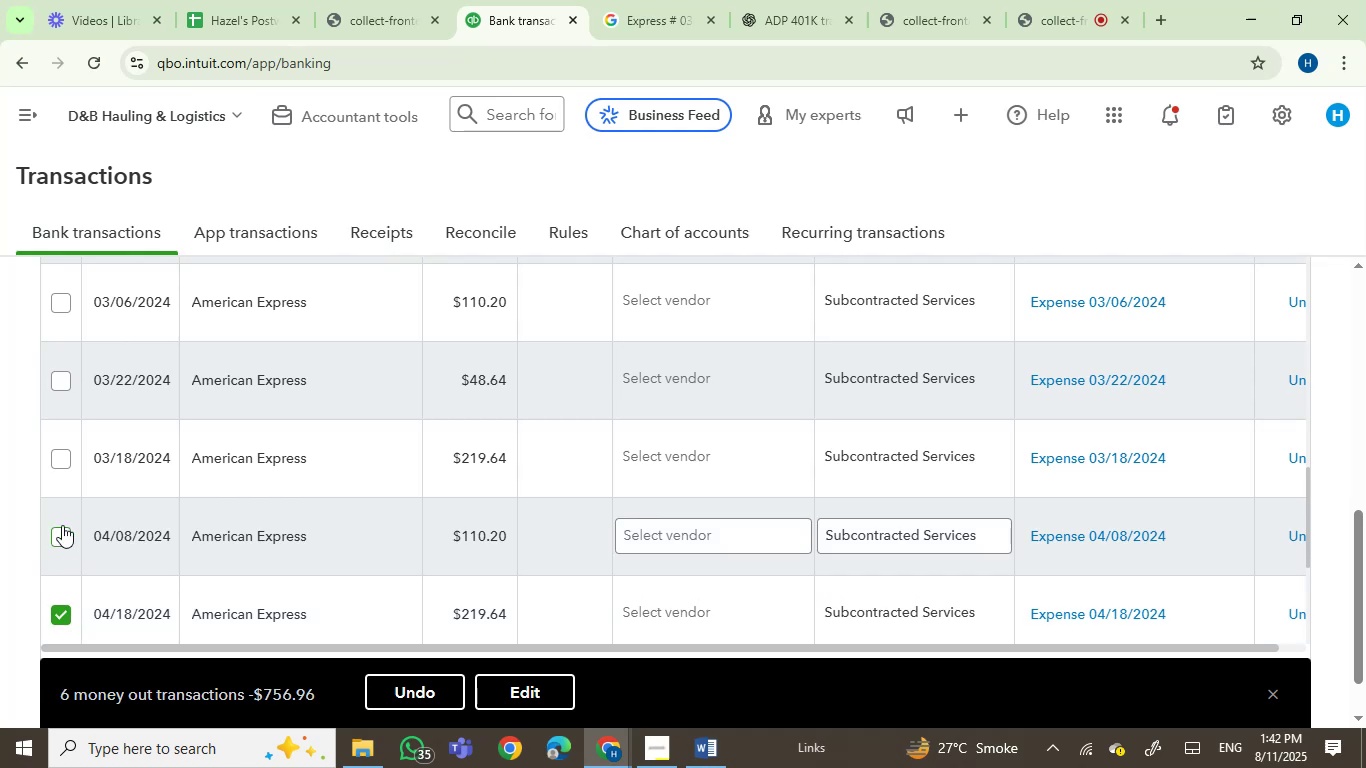 
left_click([61, 522])
 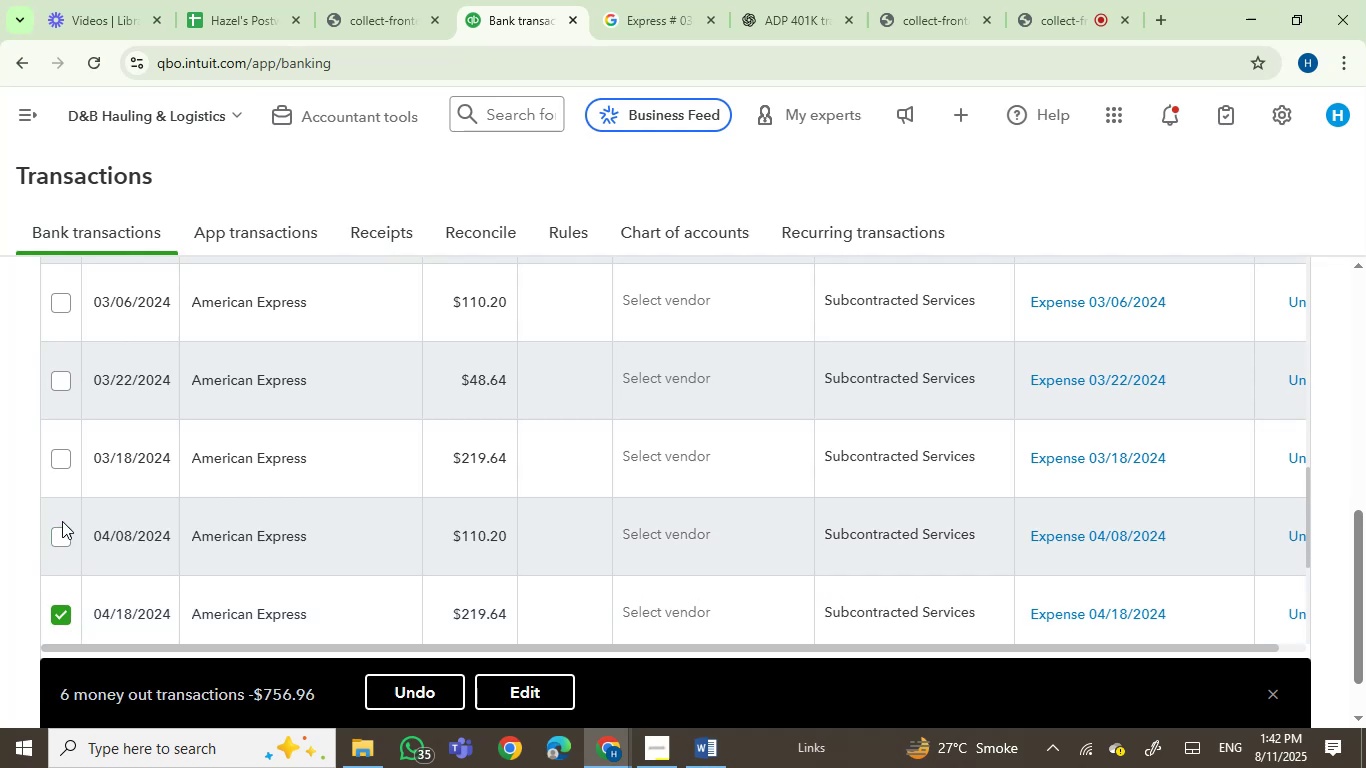 
mouse_move([237, 520])
 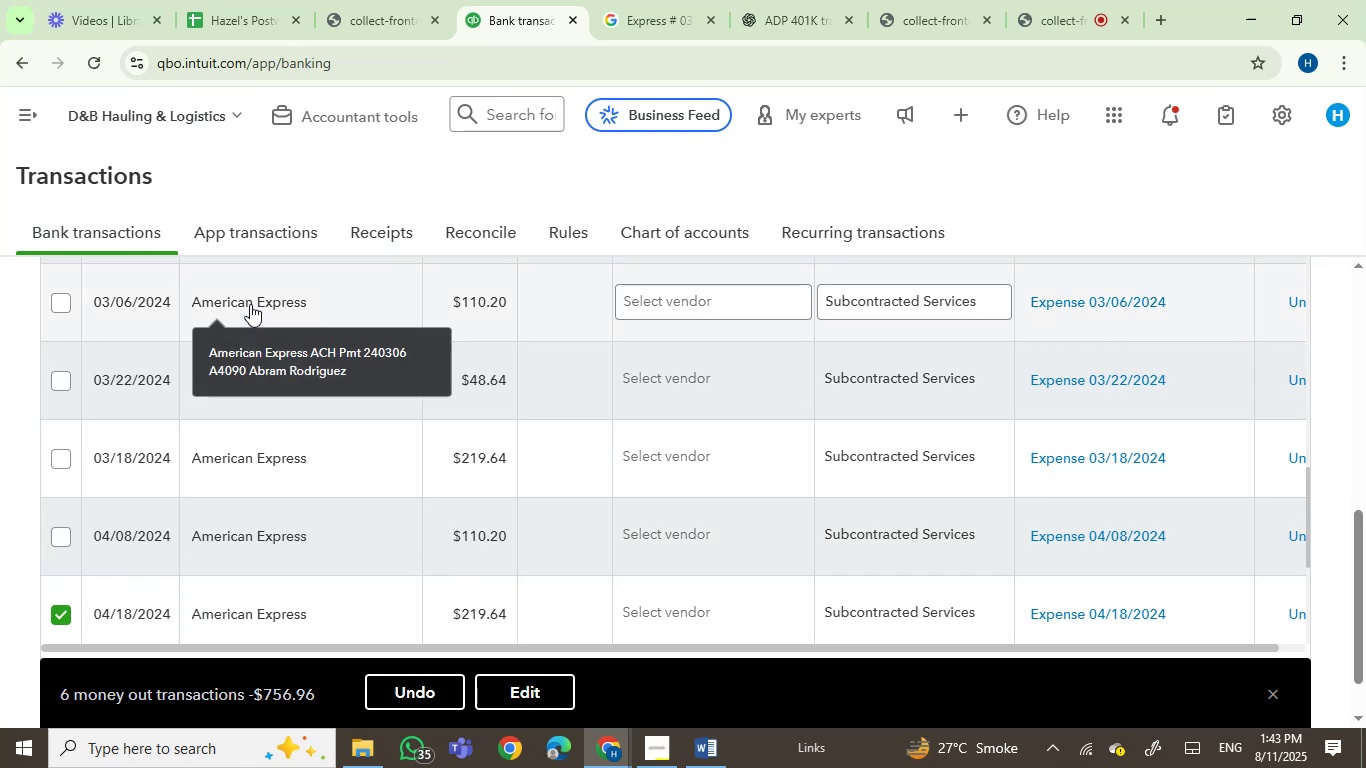 
left_click([60, 304])
 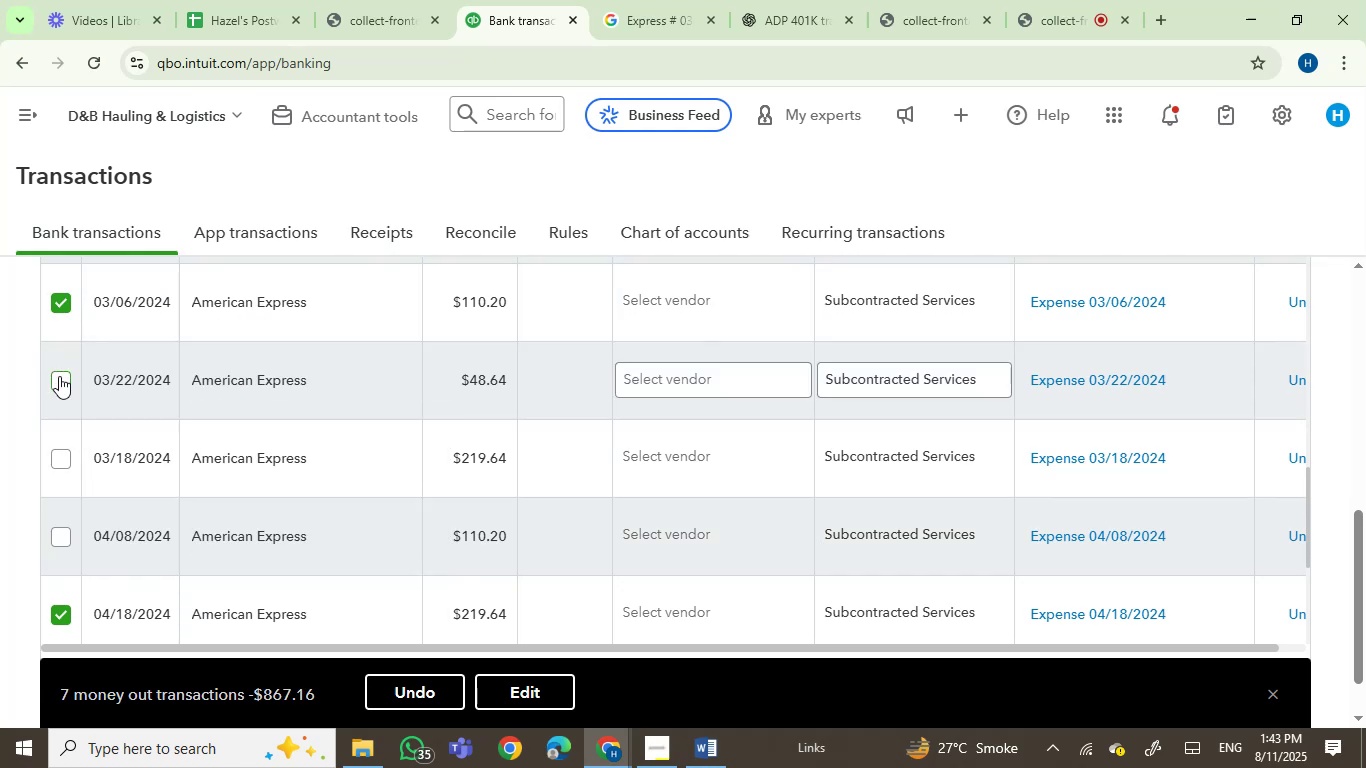 
left_click([59, 383])
 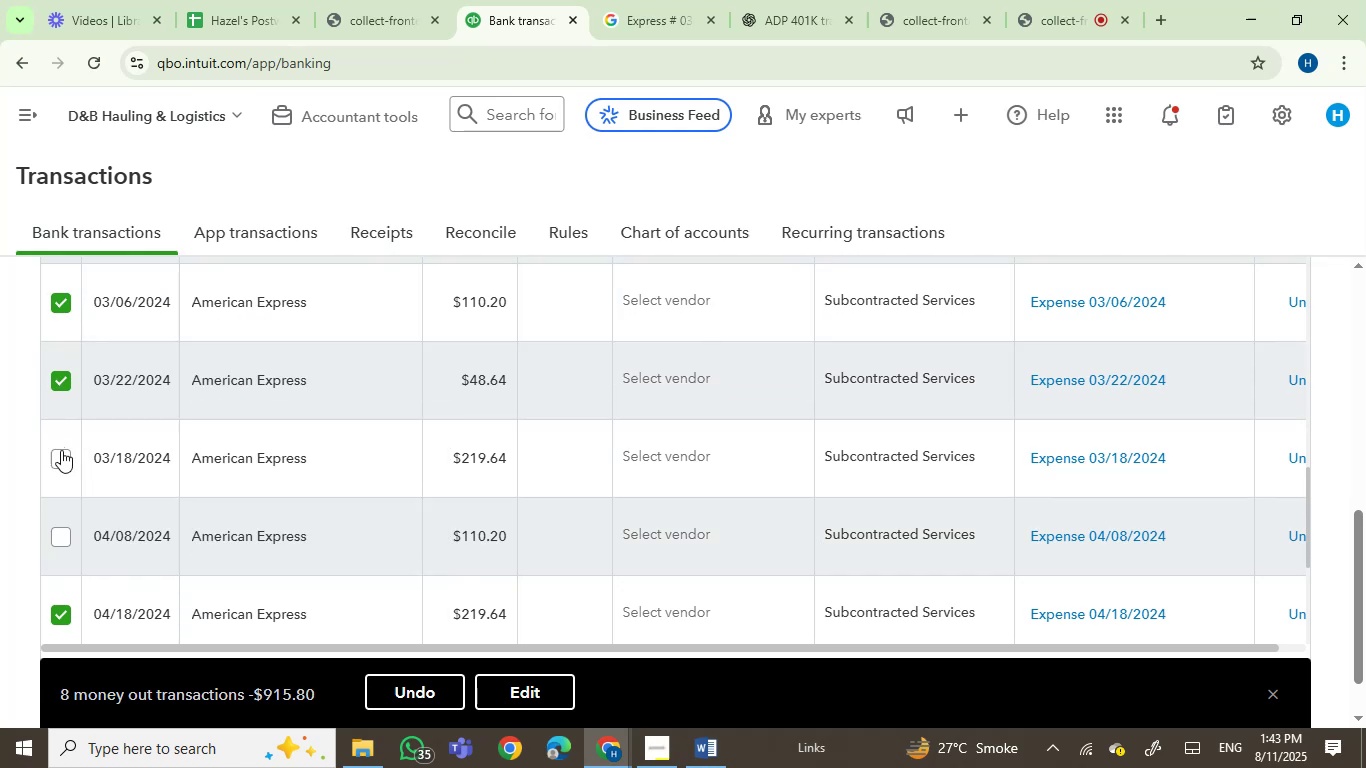 
left_click([60, 460])
 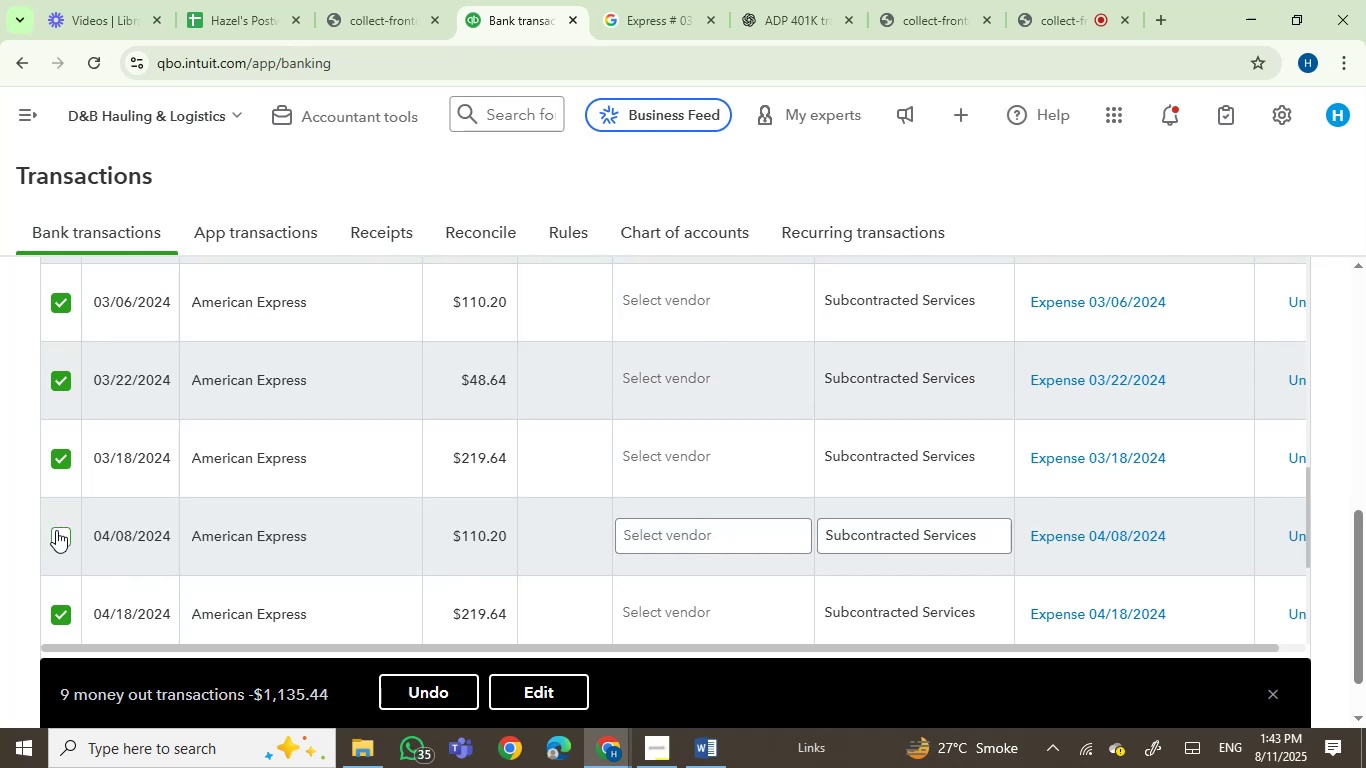 
left_click([57, 537])
 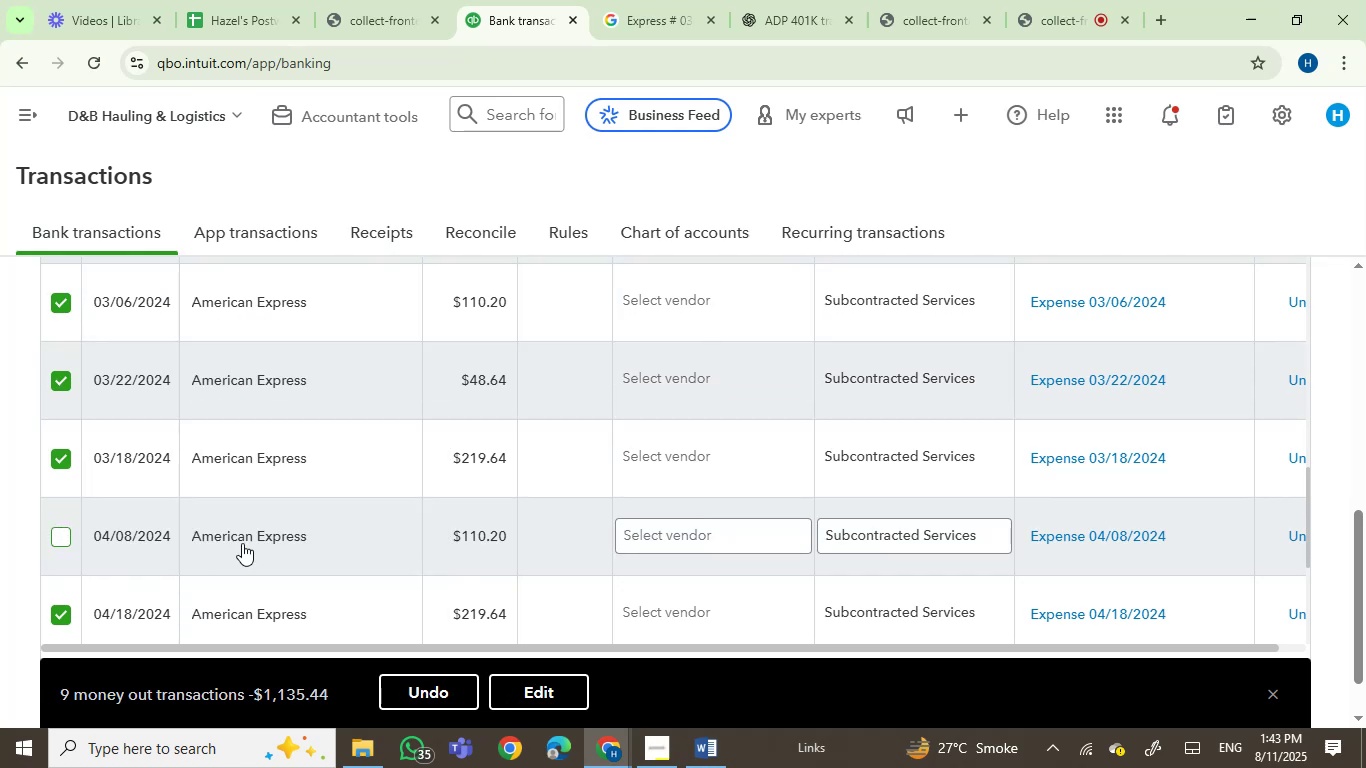 
scroll: coordinate [319, 444], scroll_direction: up, amount: 3.0
 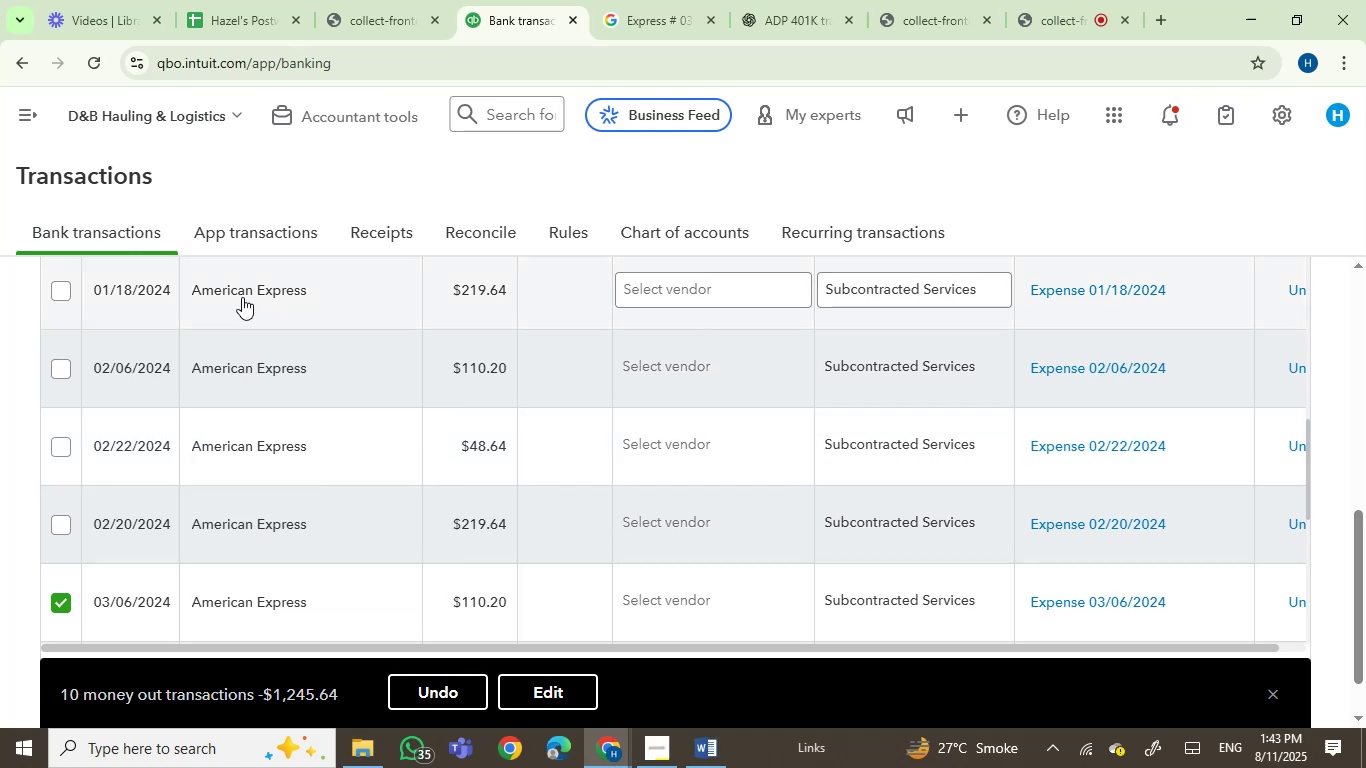 
wait(5.78)
 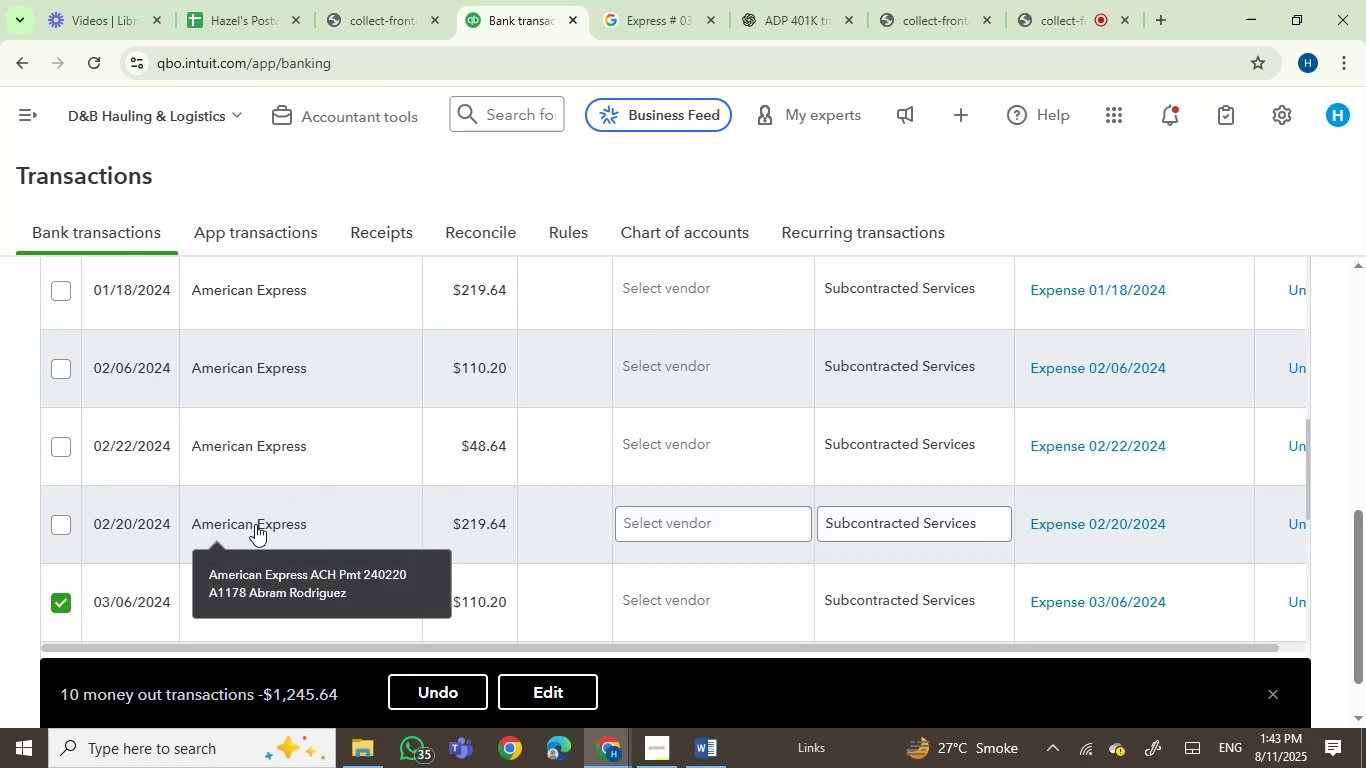 
left_click([53, 288])
 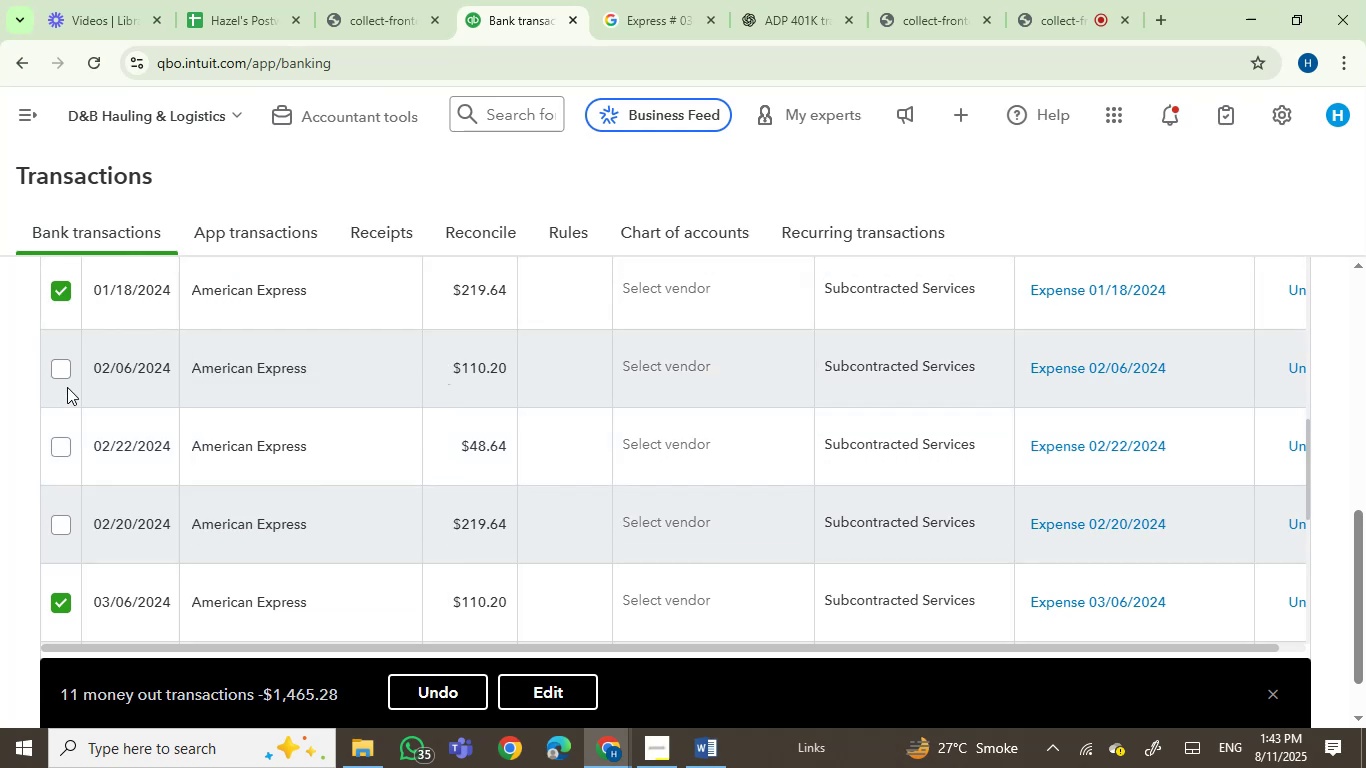 
left_click([65, 366])
 